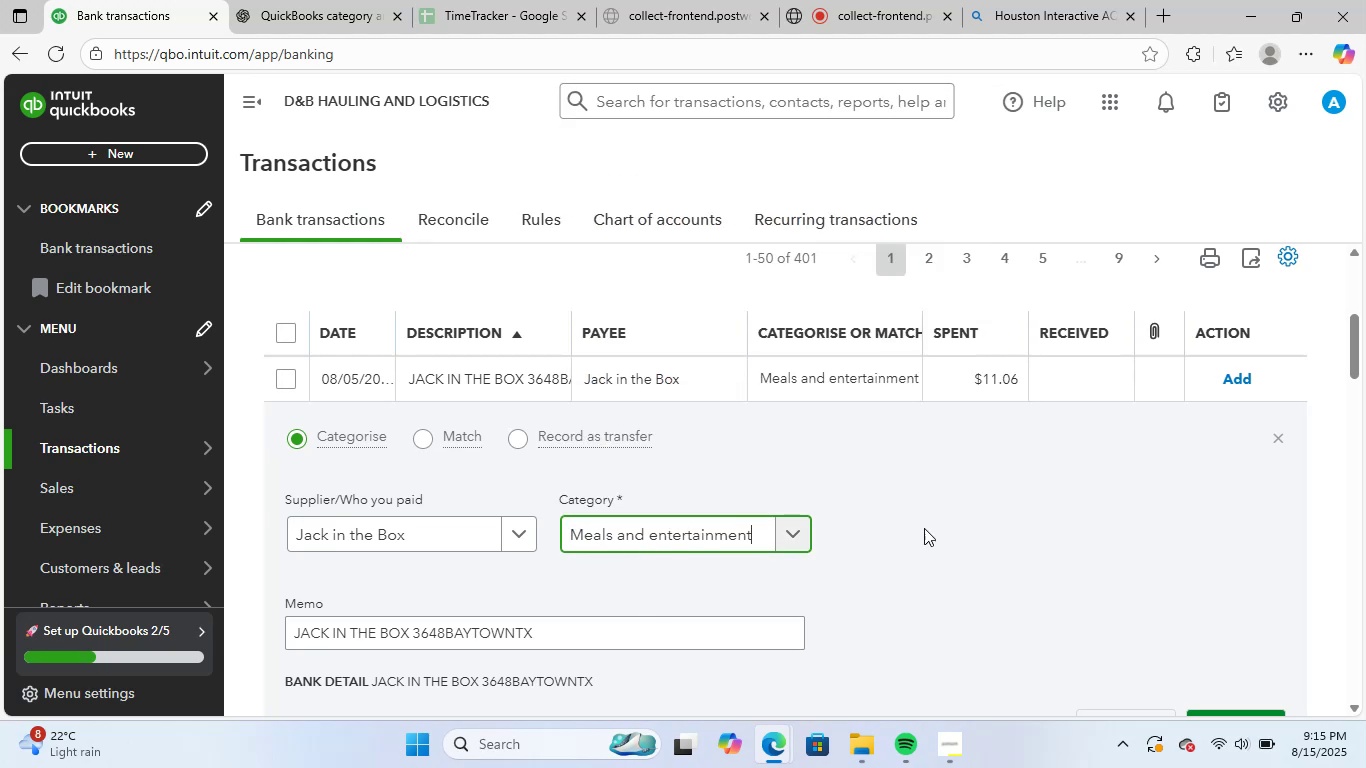 
scroll: coordinate [924, 528], scroll_direction: down, amount: 2.0
 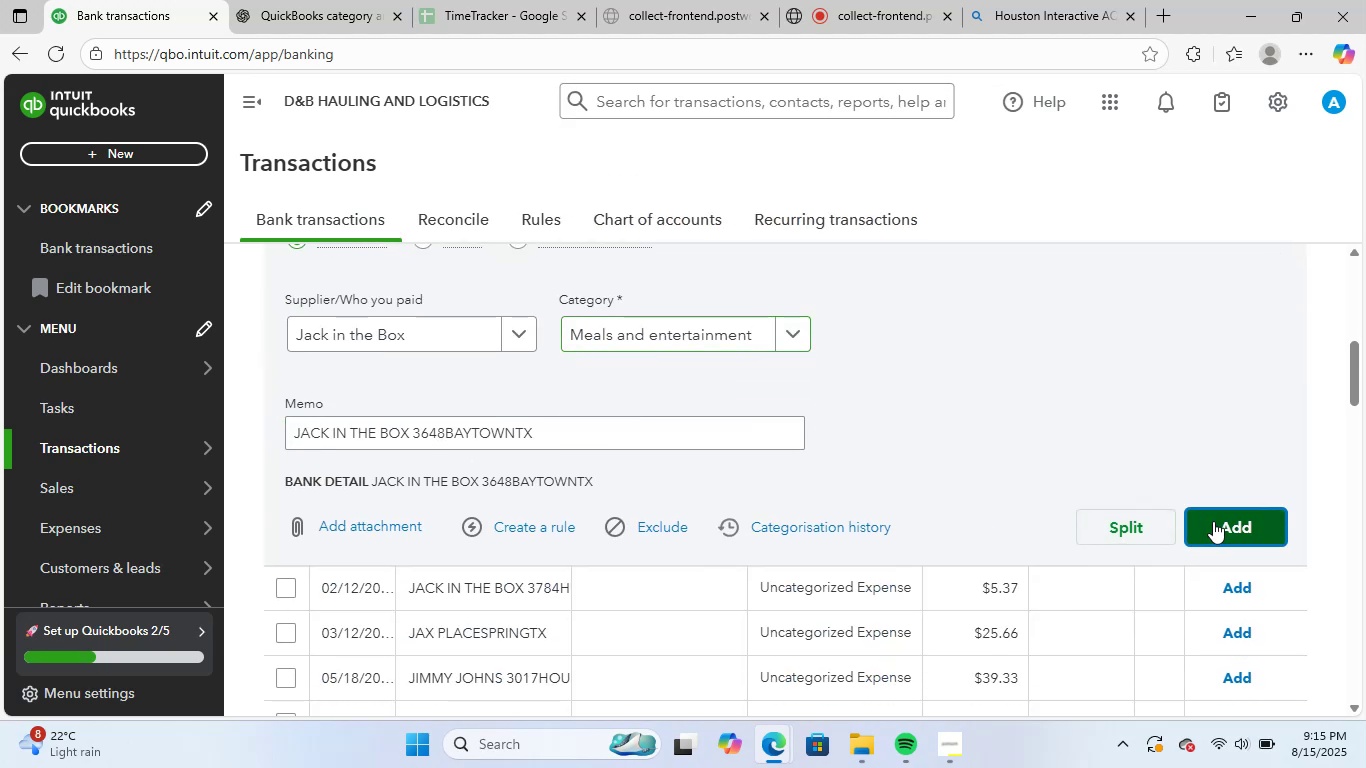 
left_click([1213, 521])
 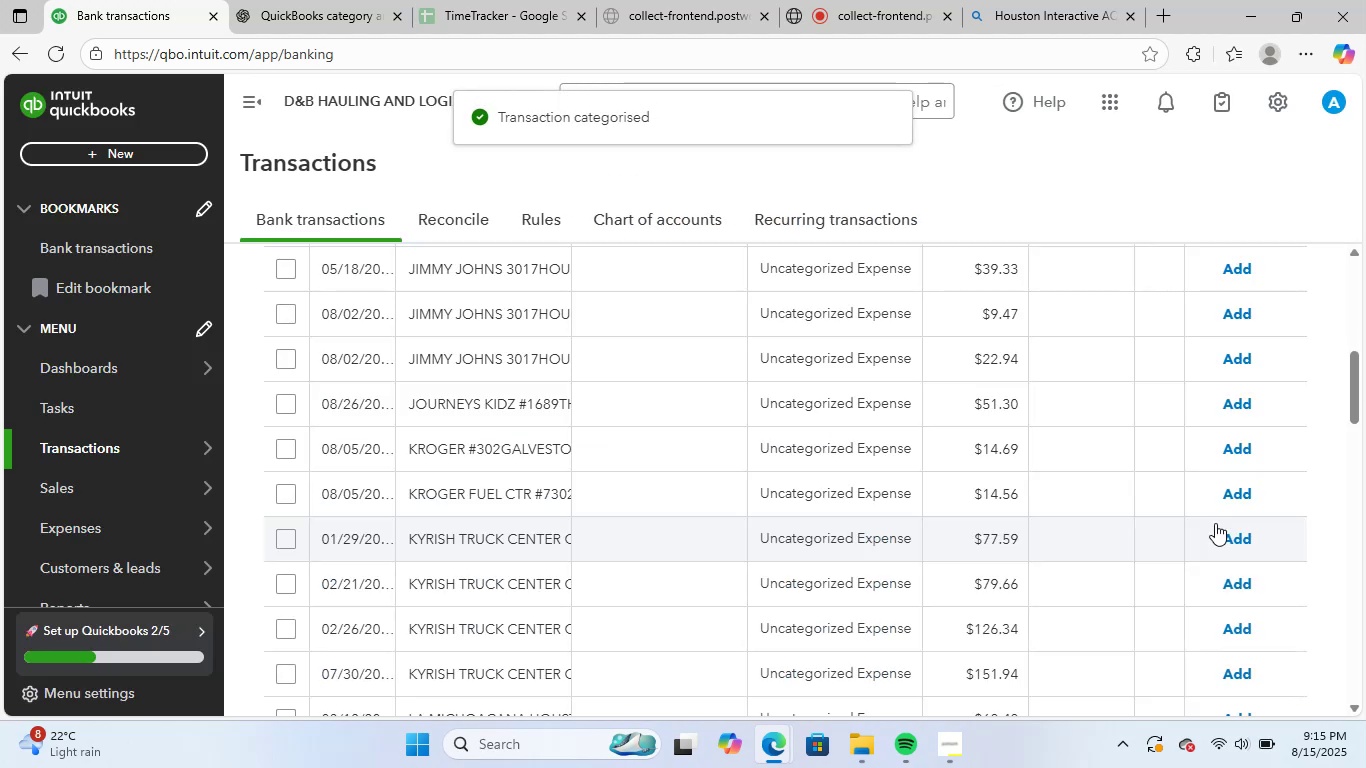 
scroll: coordinate [530, 441], scroll_direction: up, amount: 2.0
 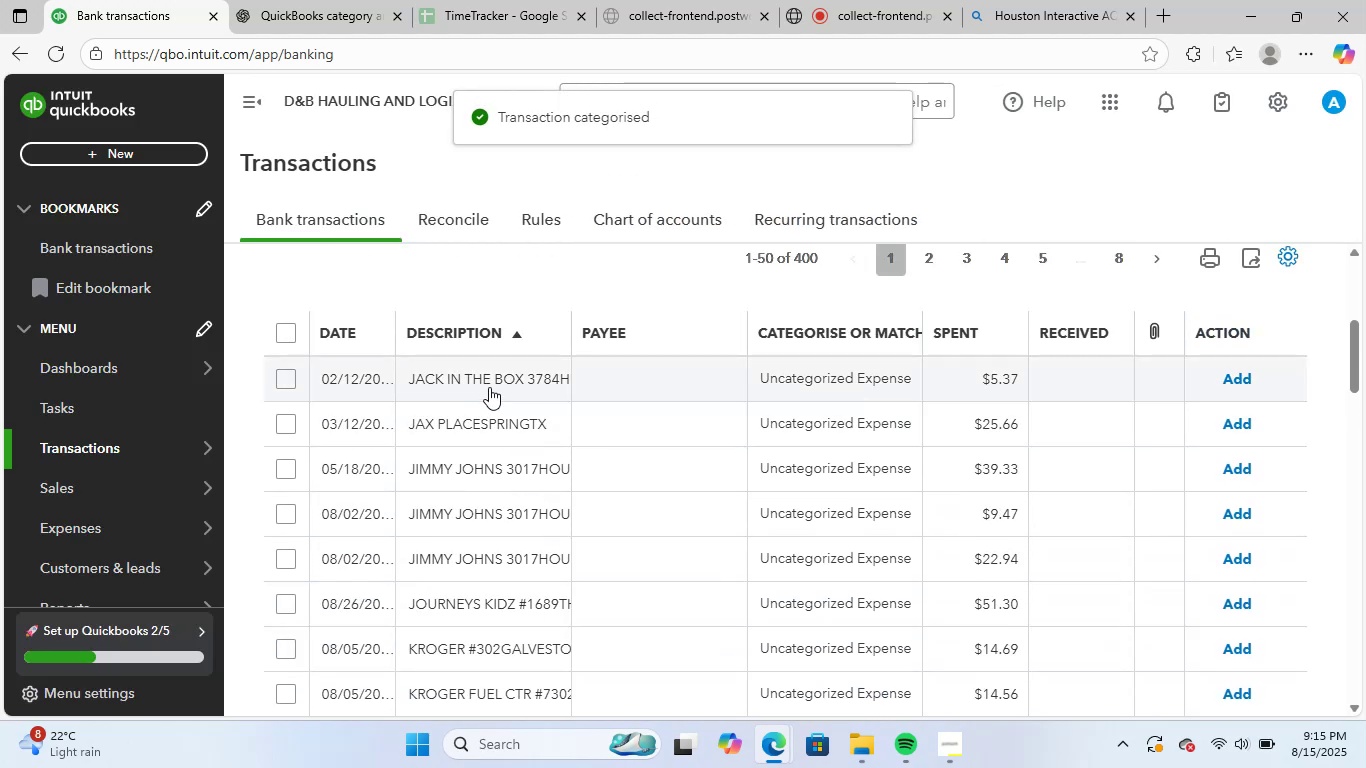 
left_click([489, 387])
 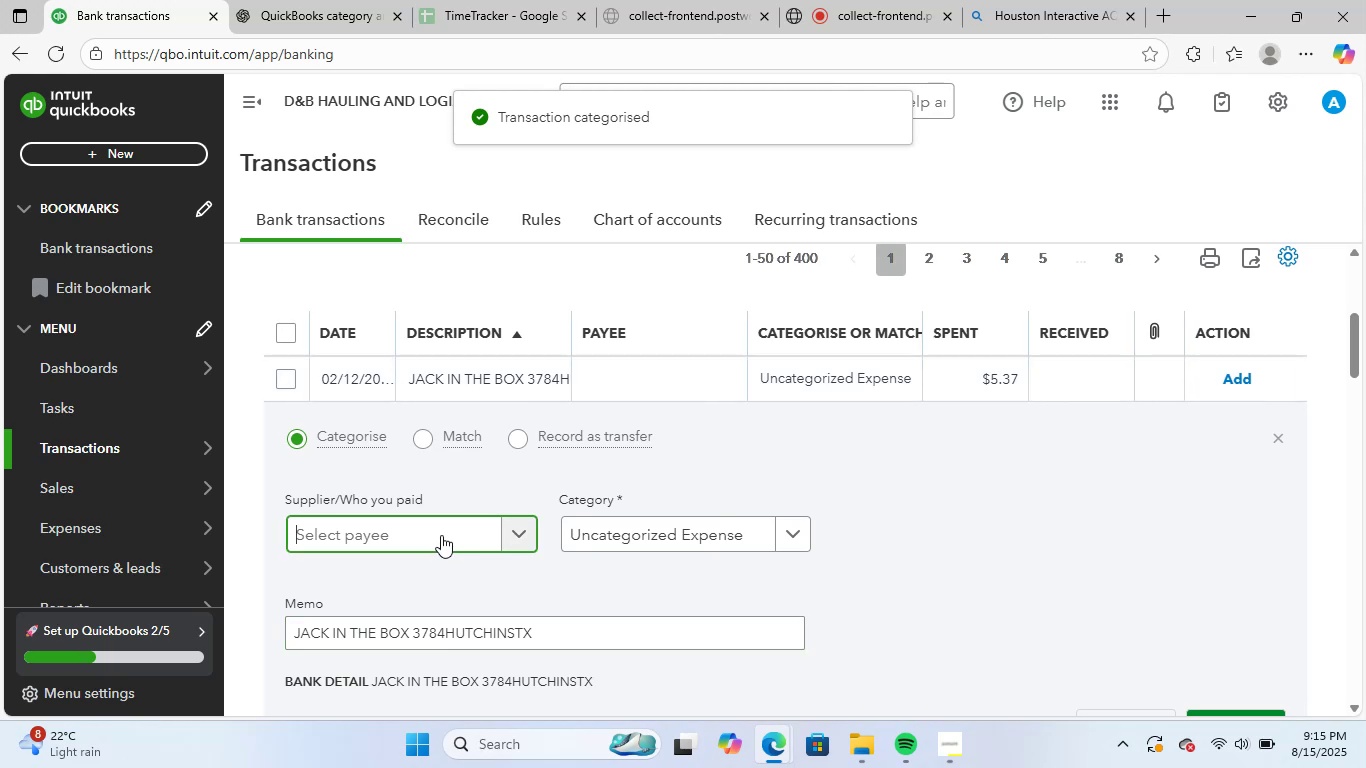 
key(Control+V)
 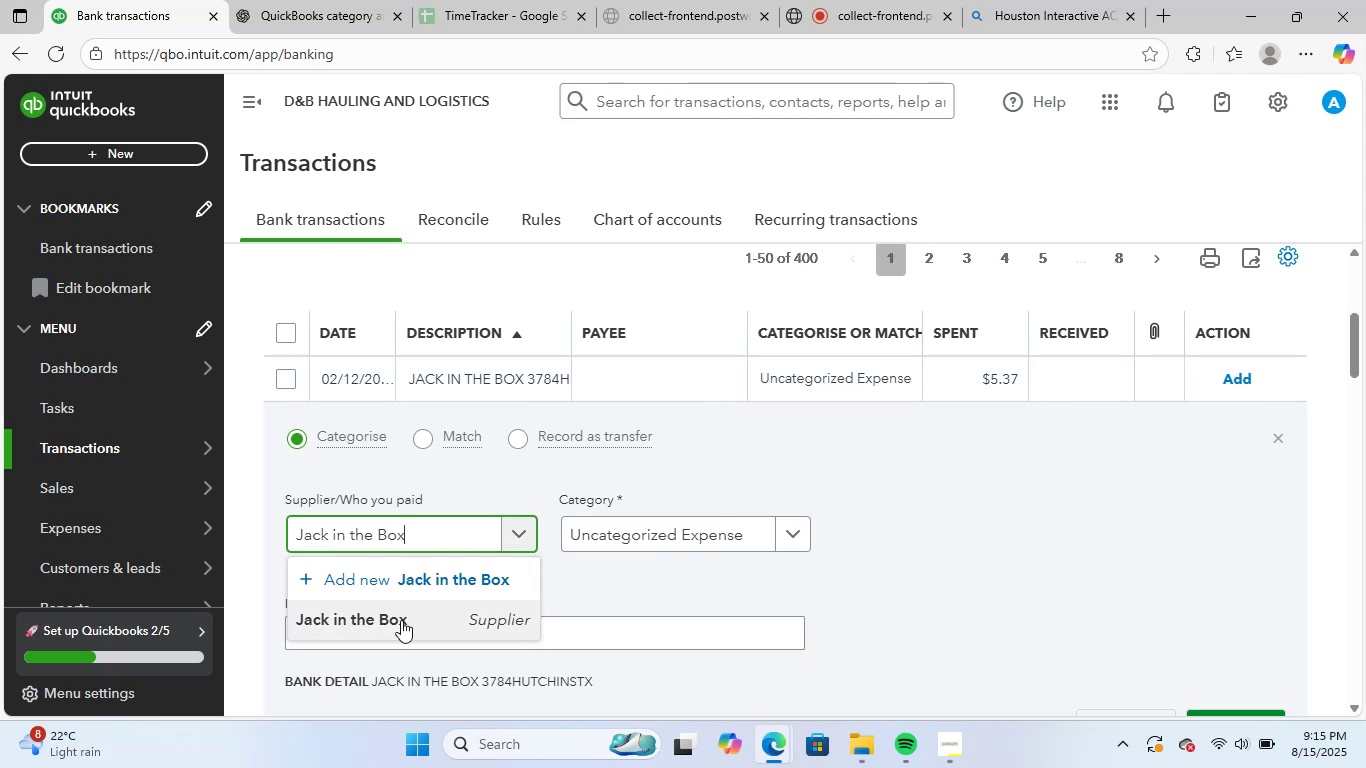 
left_click([401, 619])
 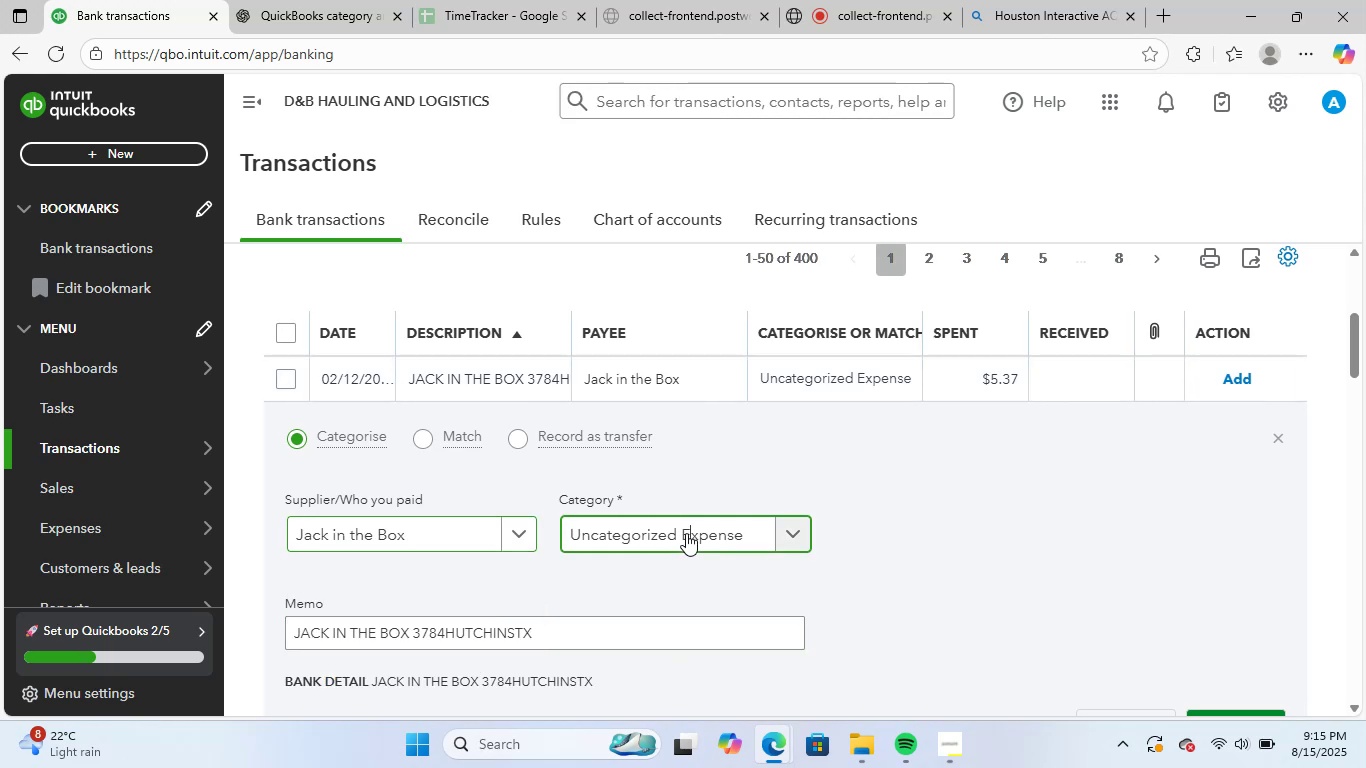 
left_click([686, 533])
 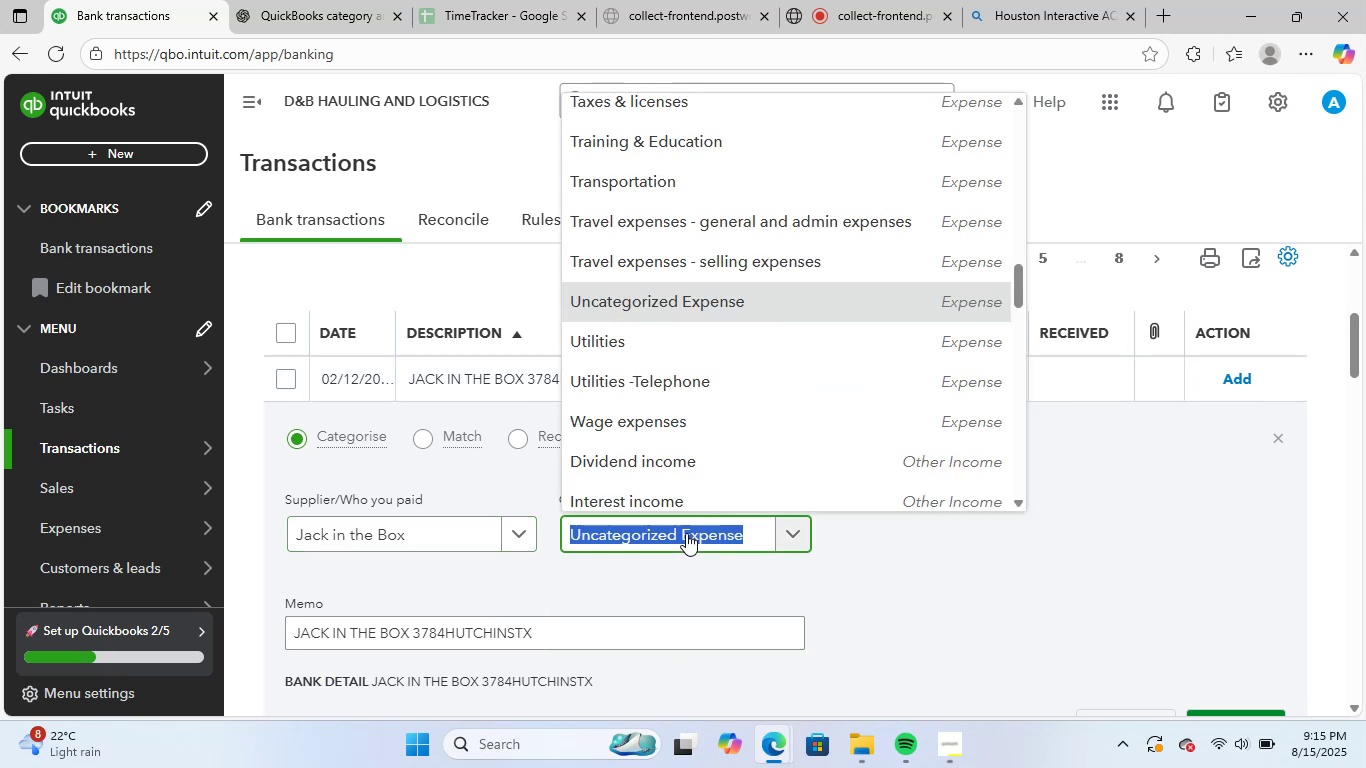 
type(meals)
 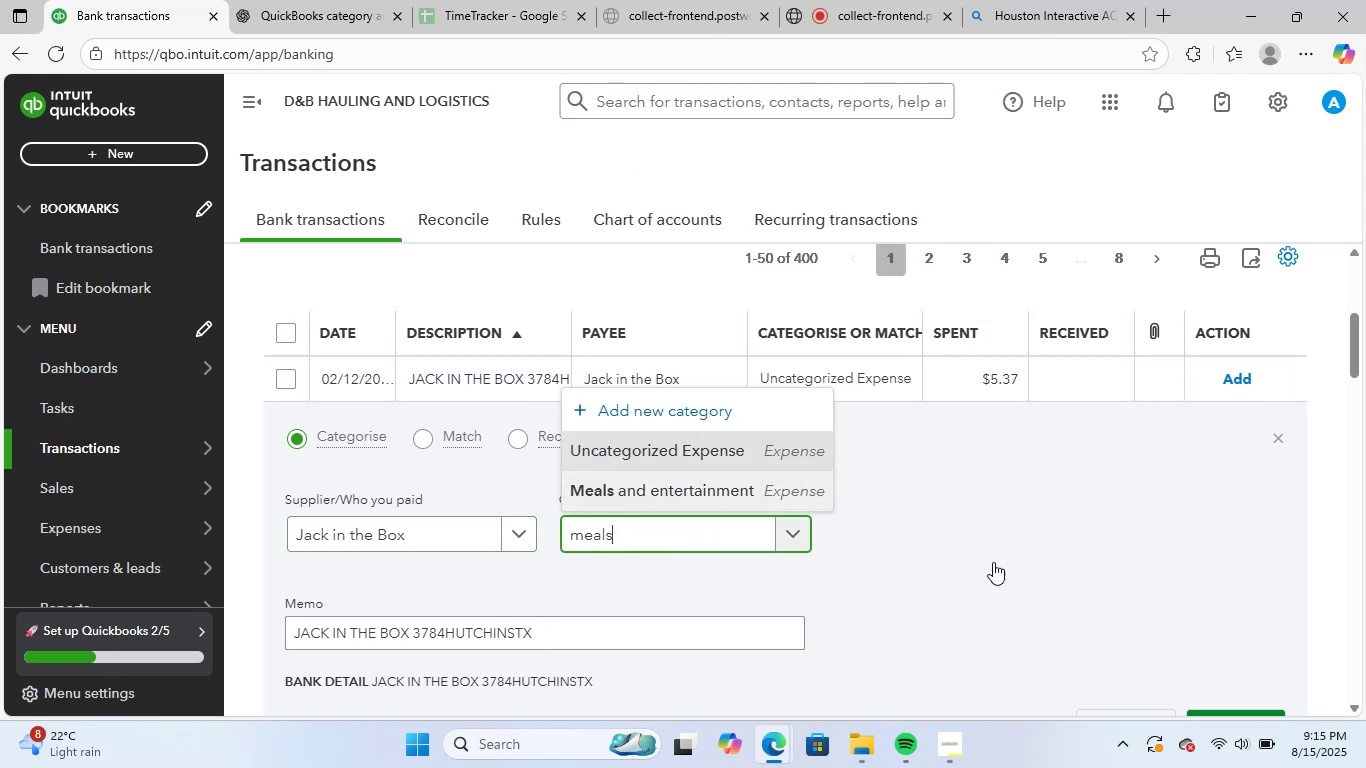 
scroll: coordinate [999, 562], scroll_direction: down, amount: 1.0
 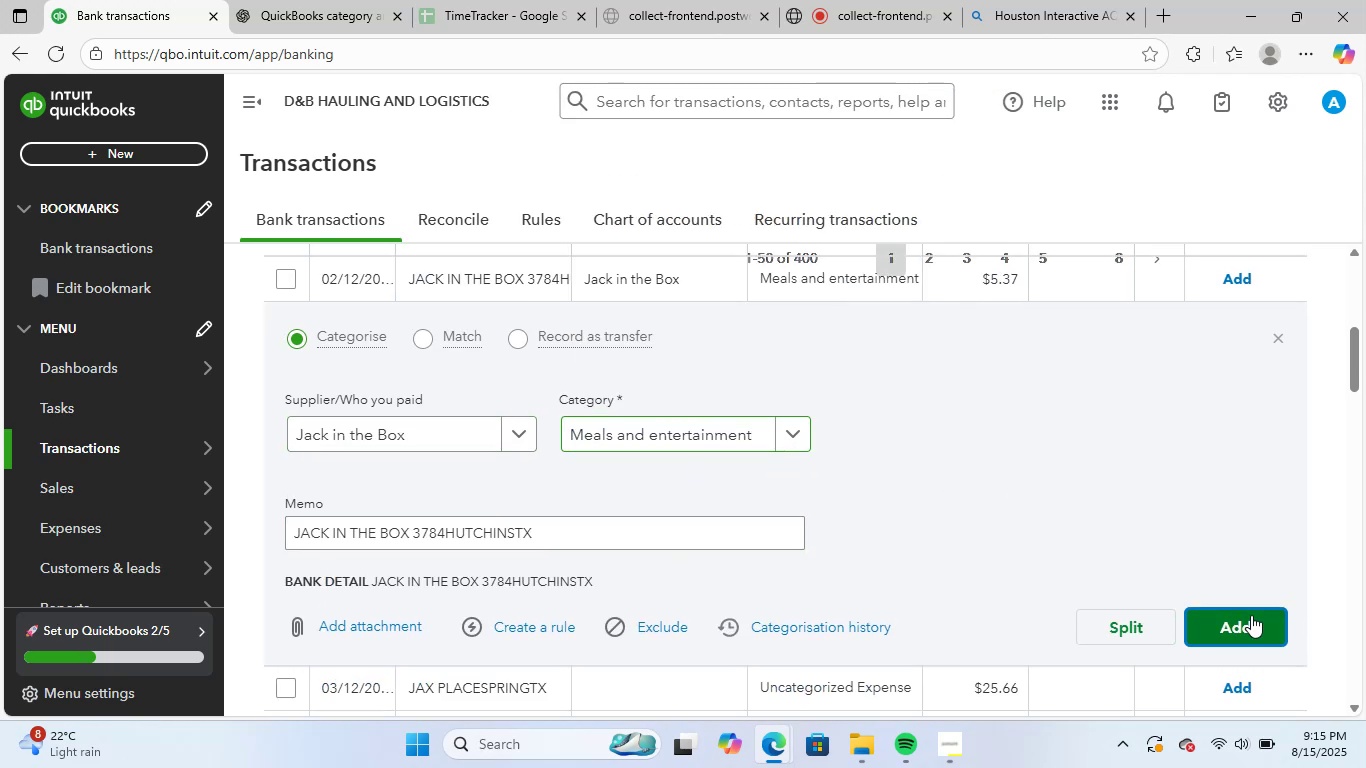 
left_click([1251, 615])
 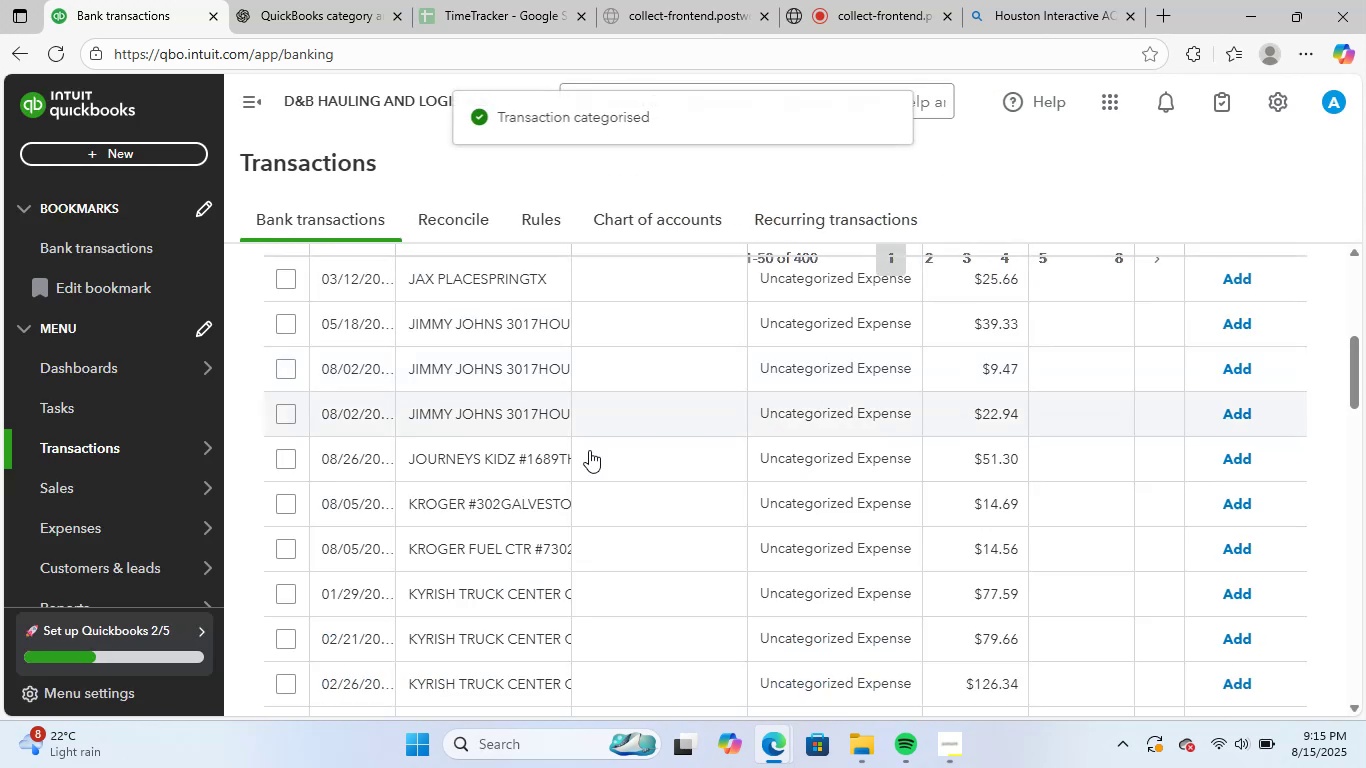 
scroll: coordinate [664, 528], scroll_direction: up, amount: 5.0
 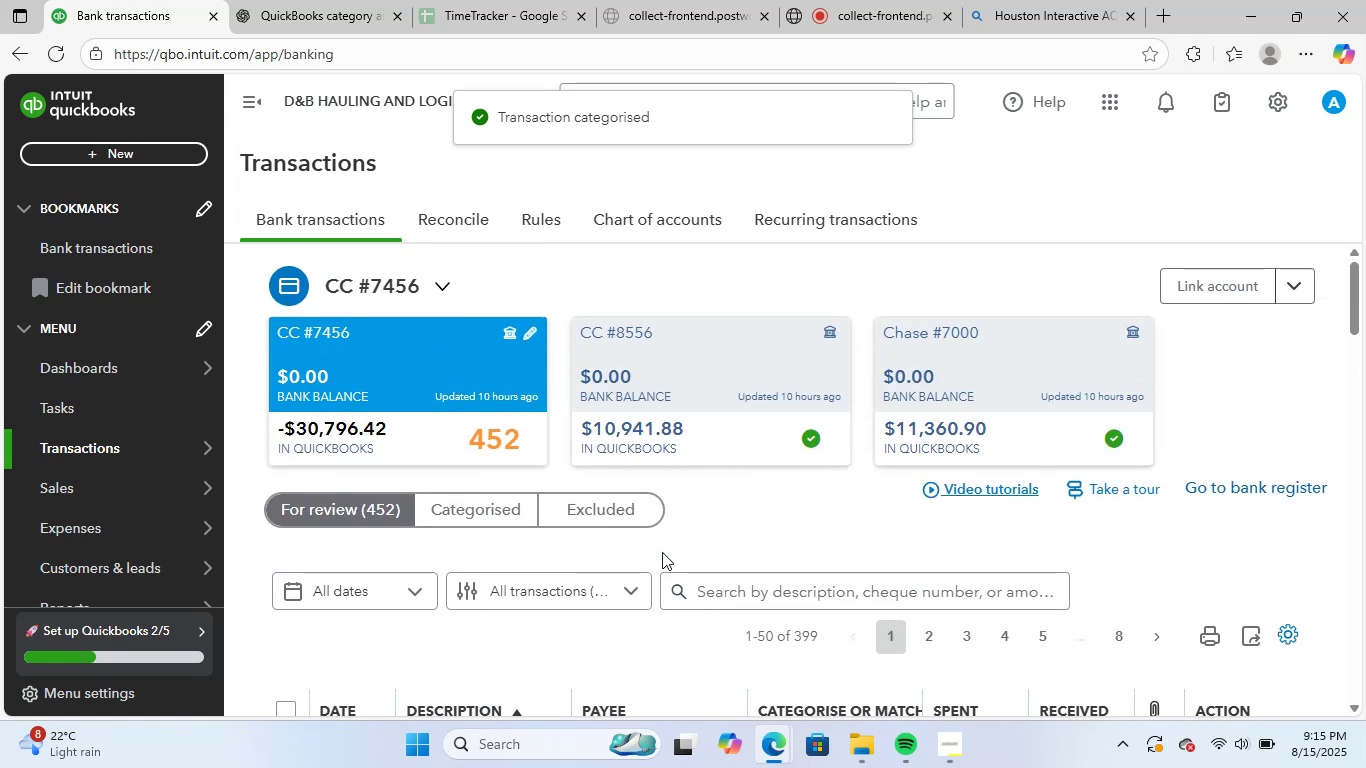 
scroll: coordinate [661, 552], scroll_direction: down, amount: 4.0
 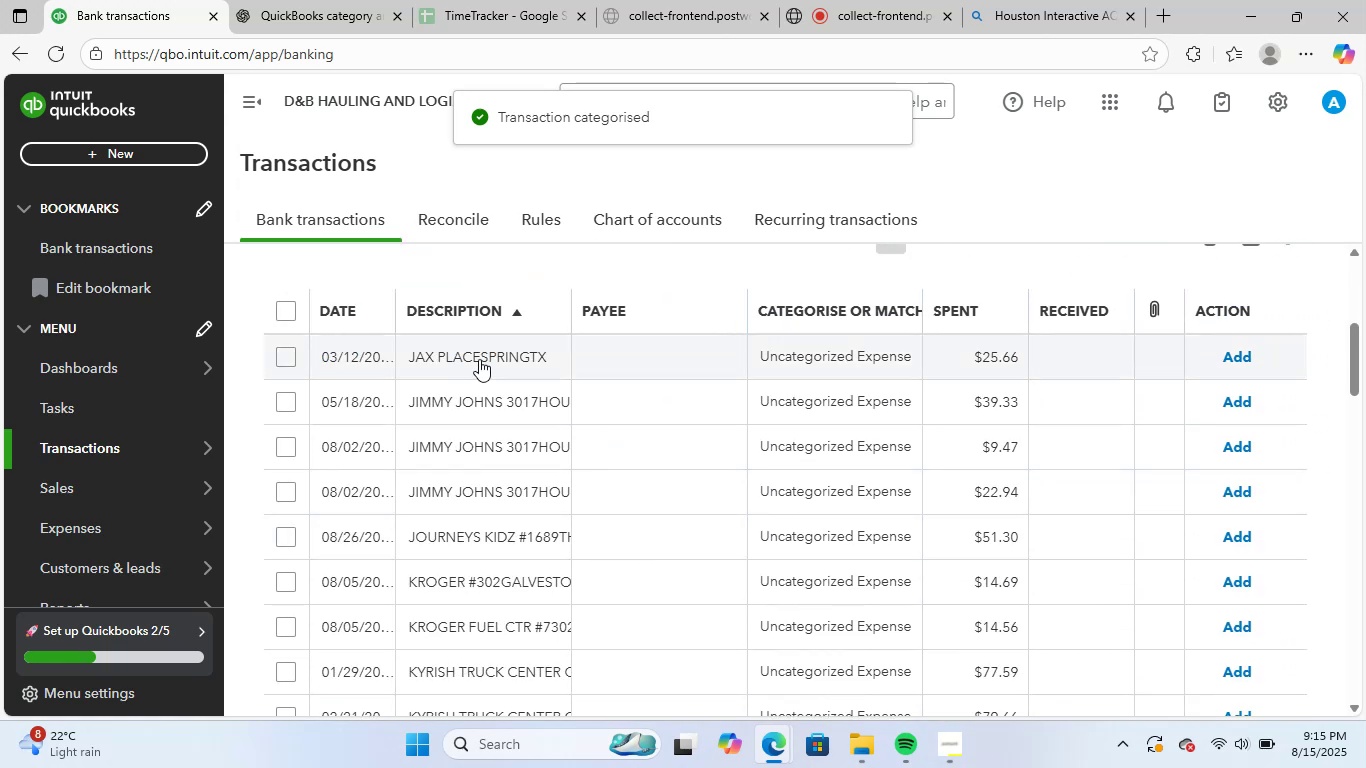 
left_click([479, 359])
 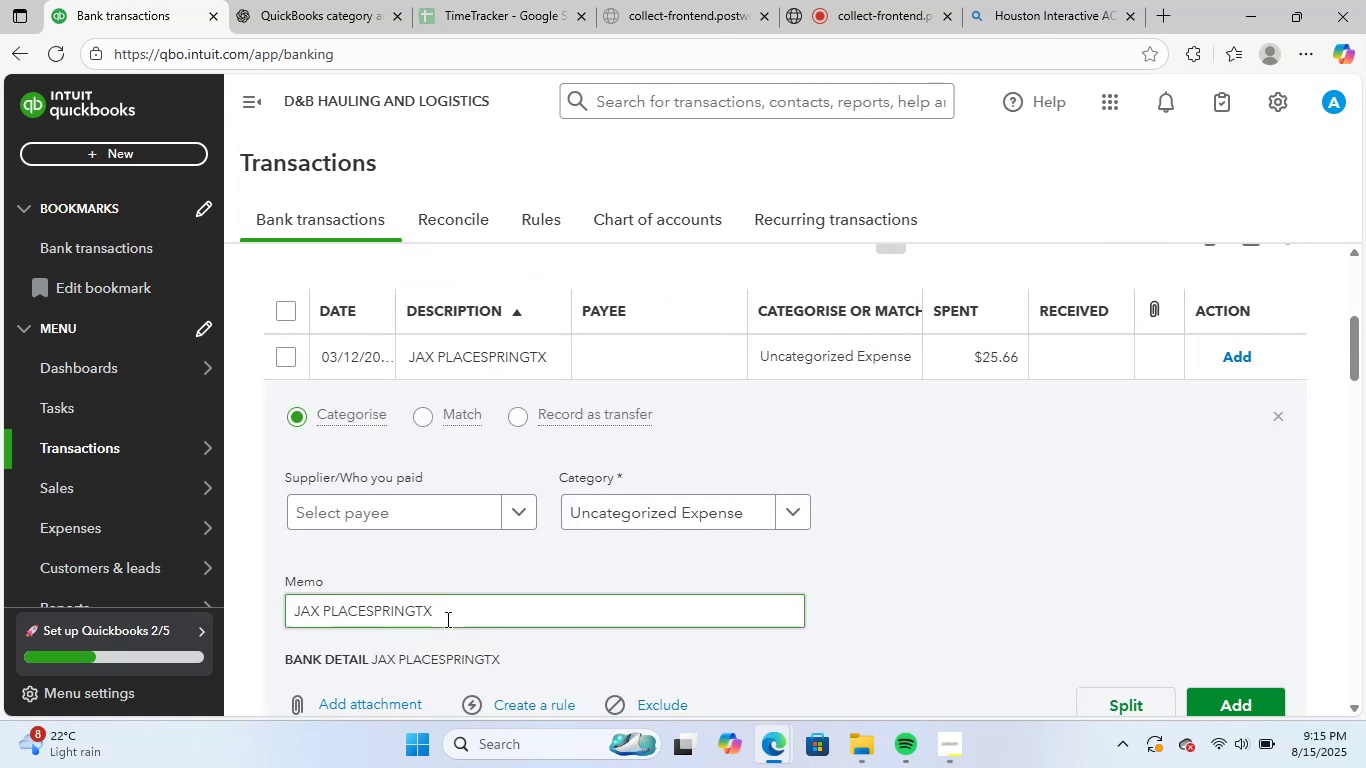 
left_click_drag(start_coordinate=[445, 614], to_coordinate=[268, 619])
 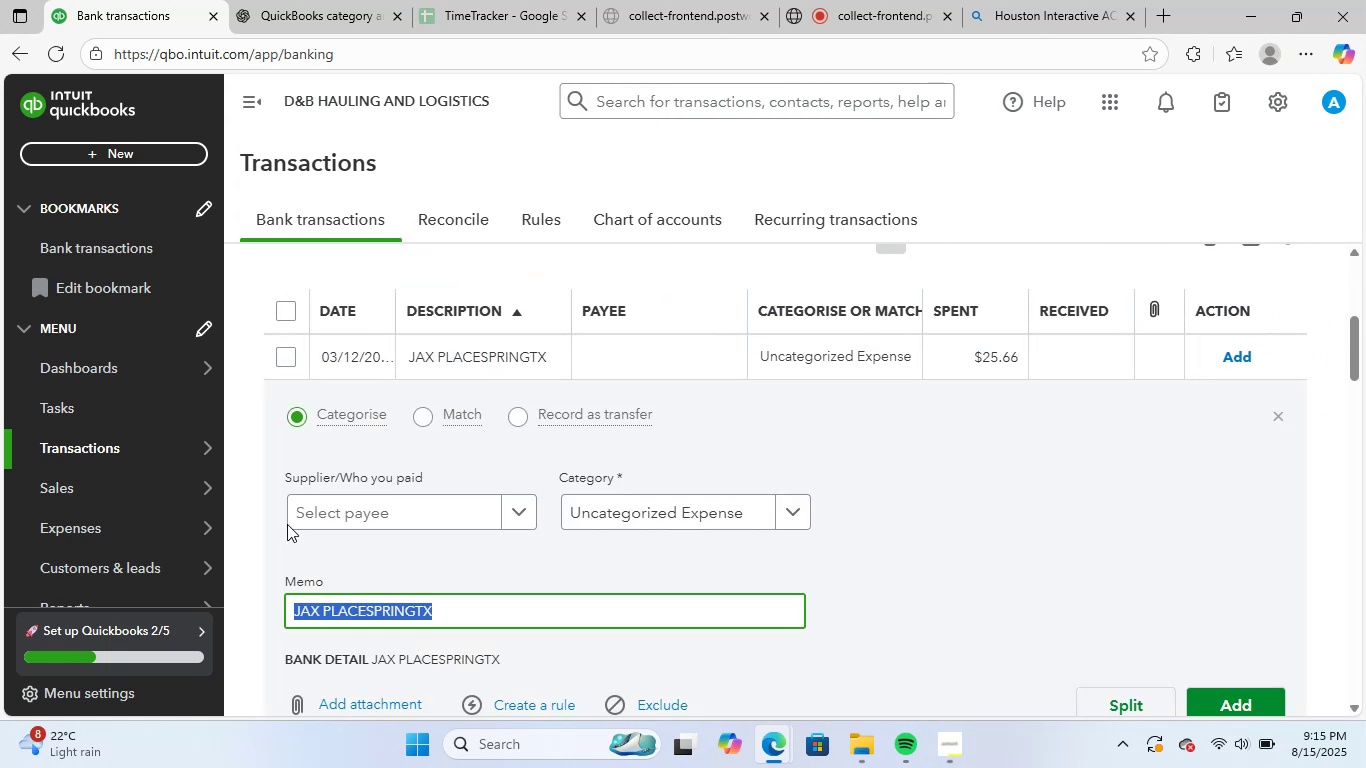 
key(Control+ControlLeft)
 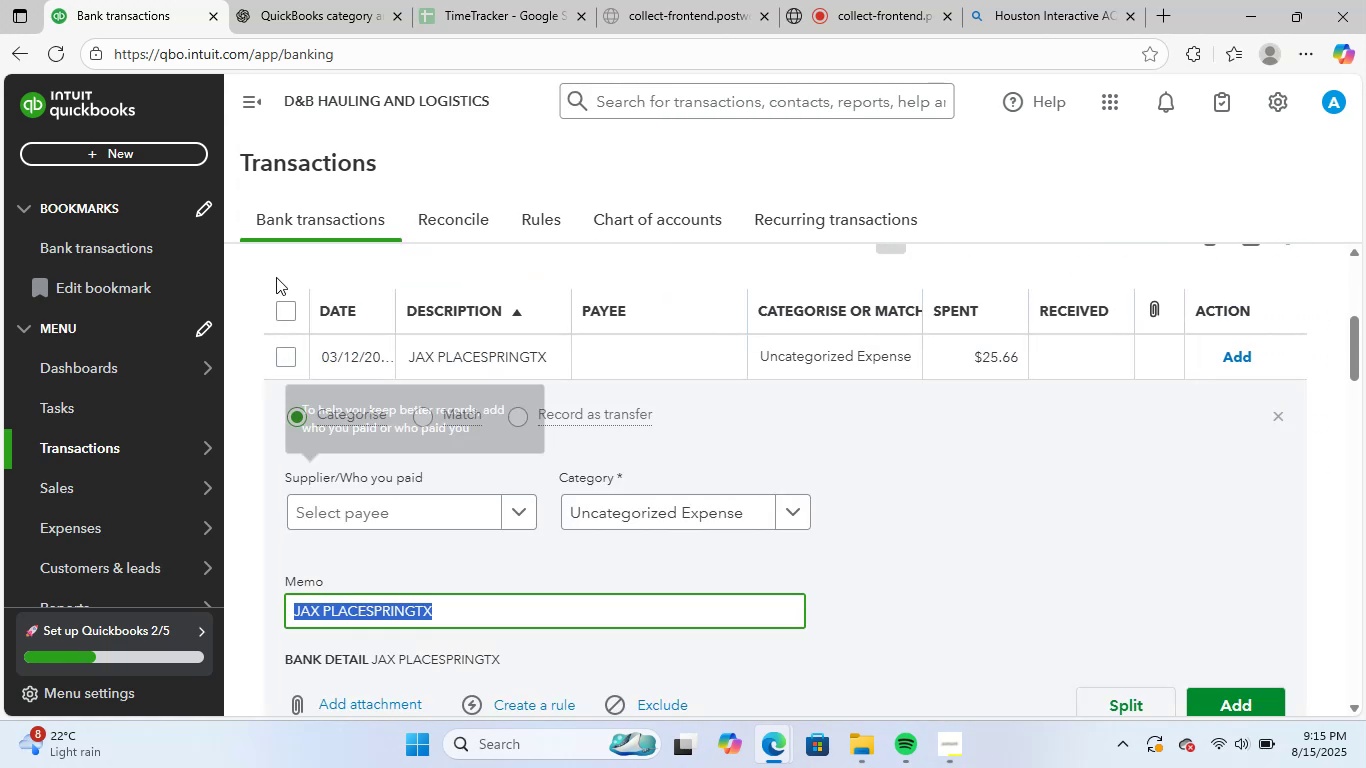 
key(Control+C)
 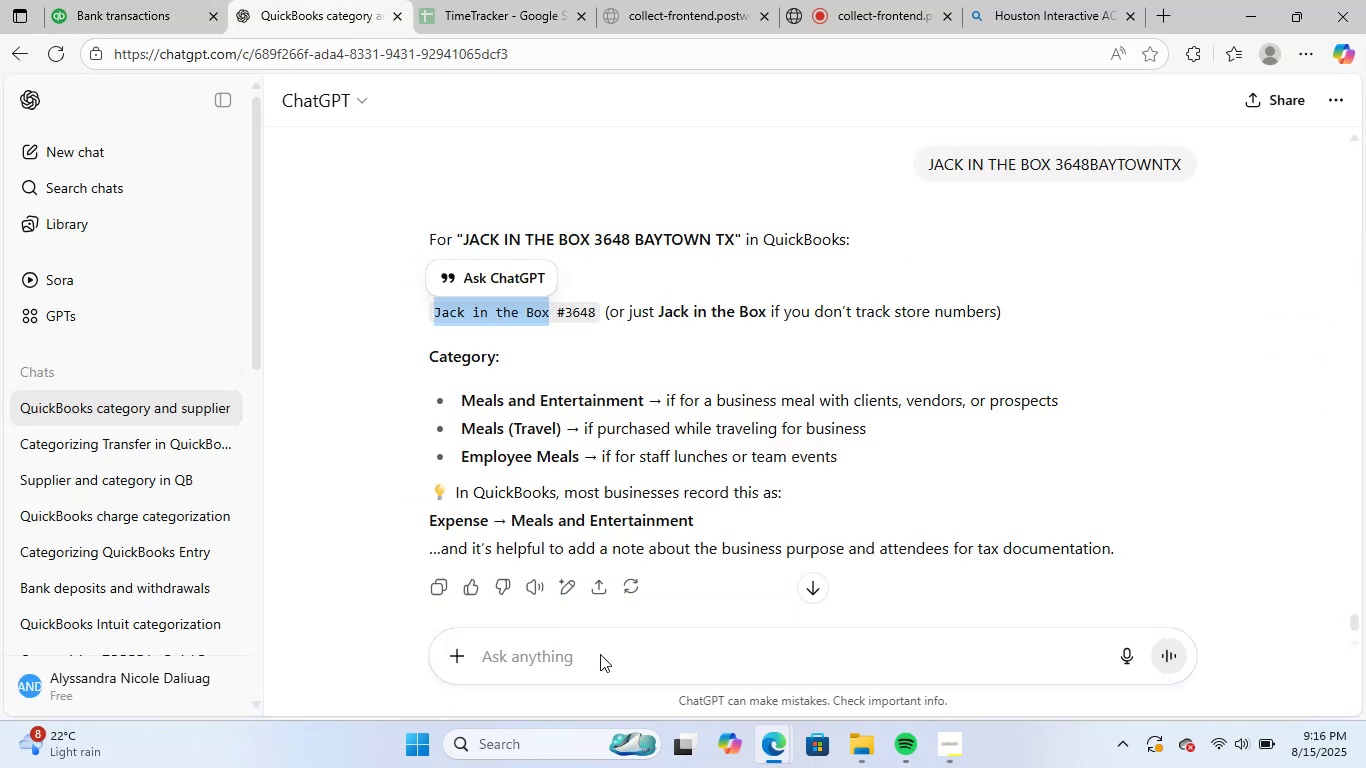 
key(Control+ControlLeft)
 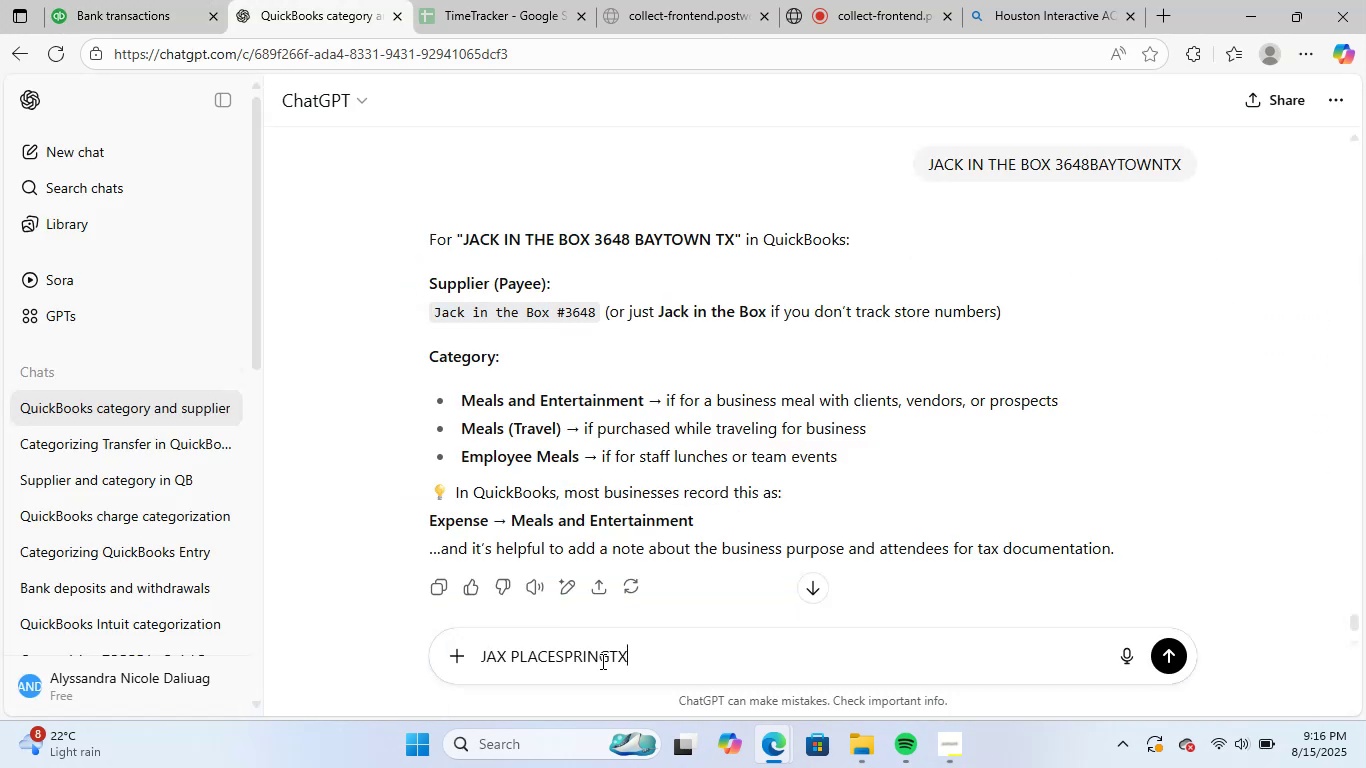 
key(Control+V)
 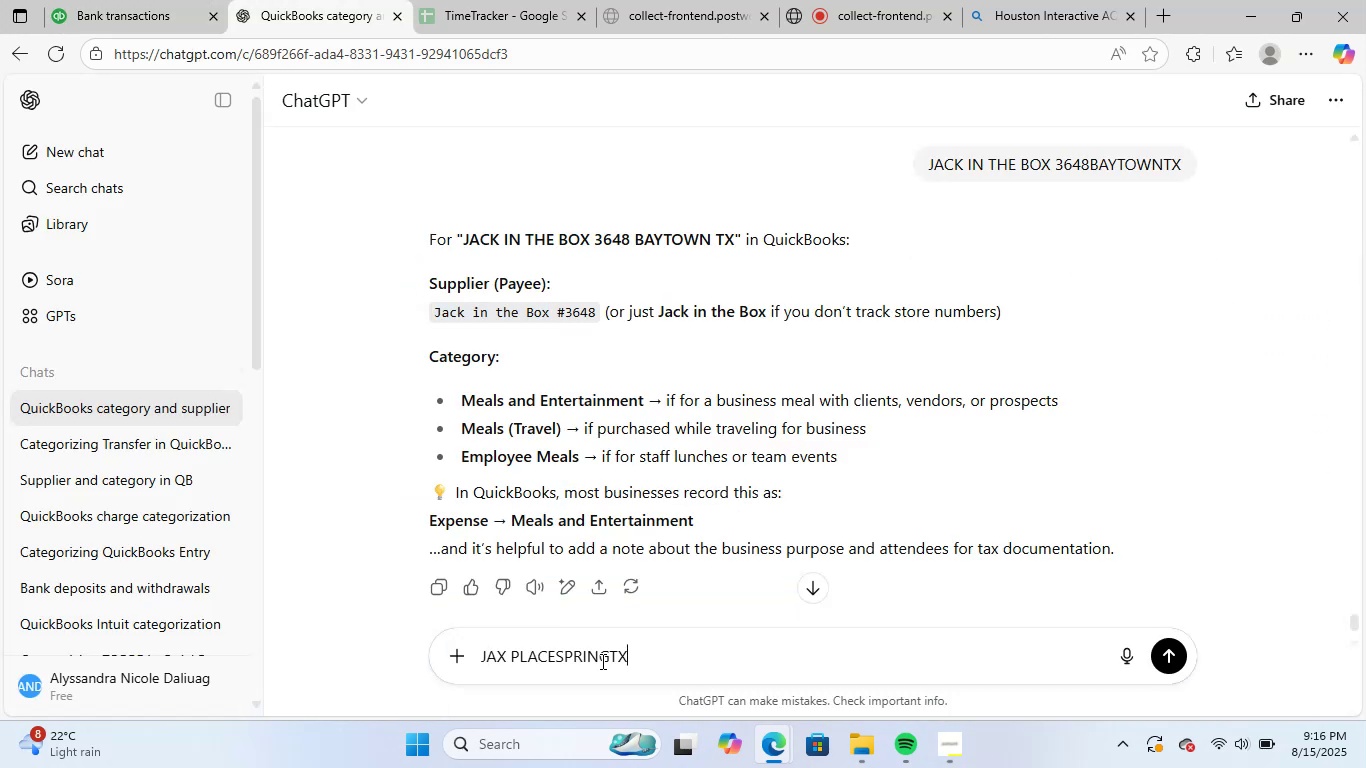 
key(NumpadEnter)
 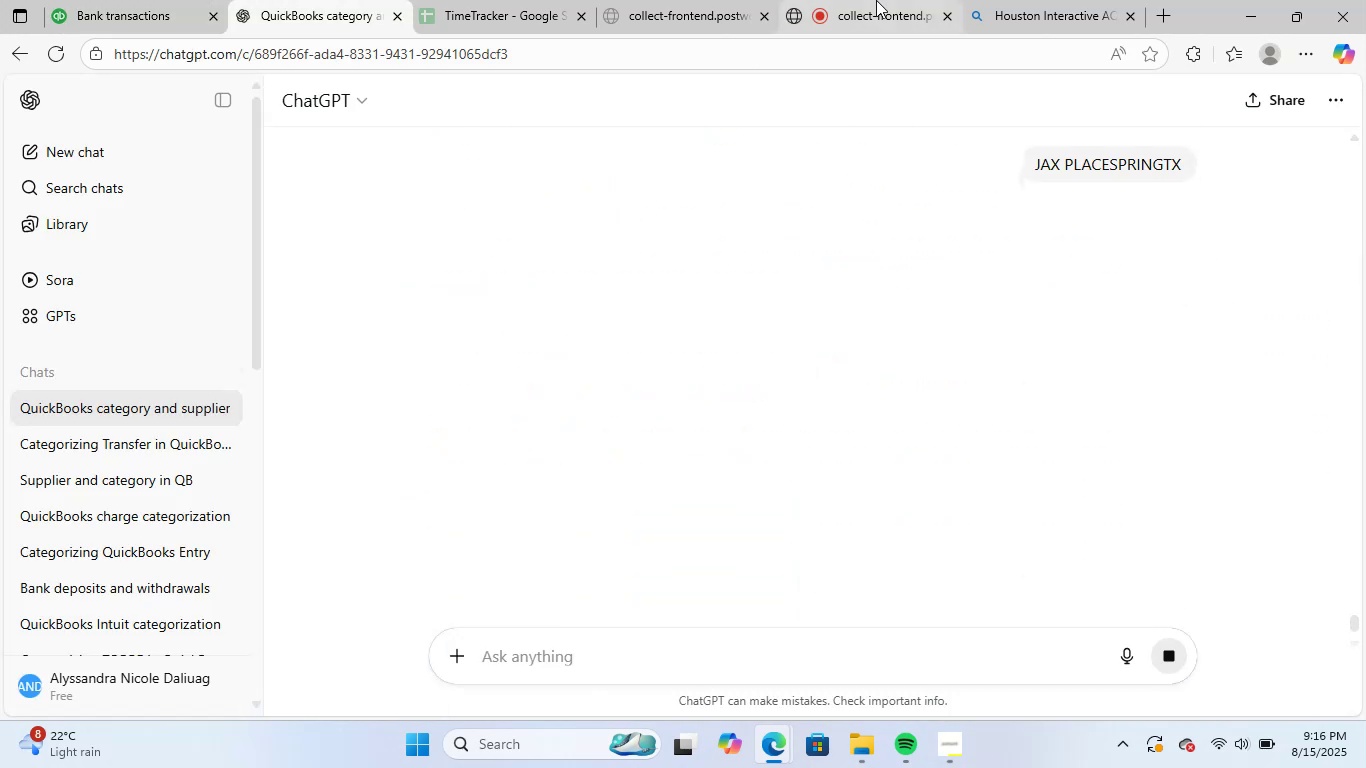 
left_click([884, 0])
 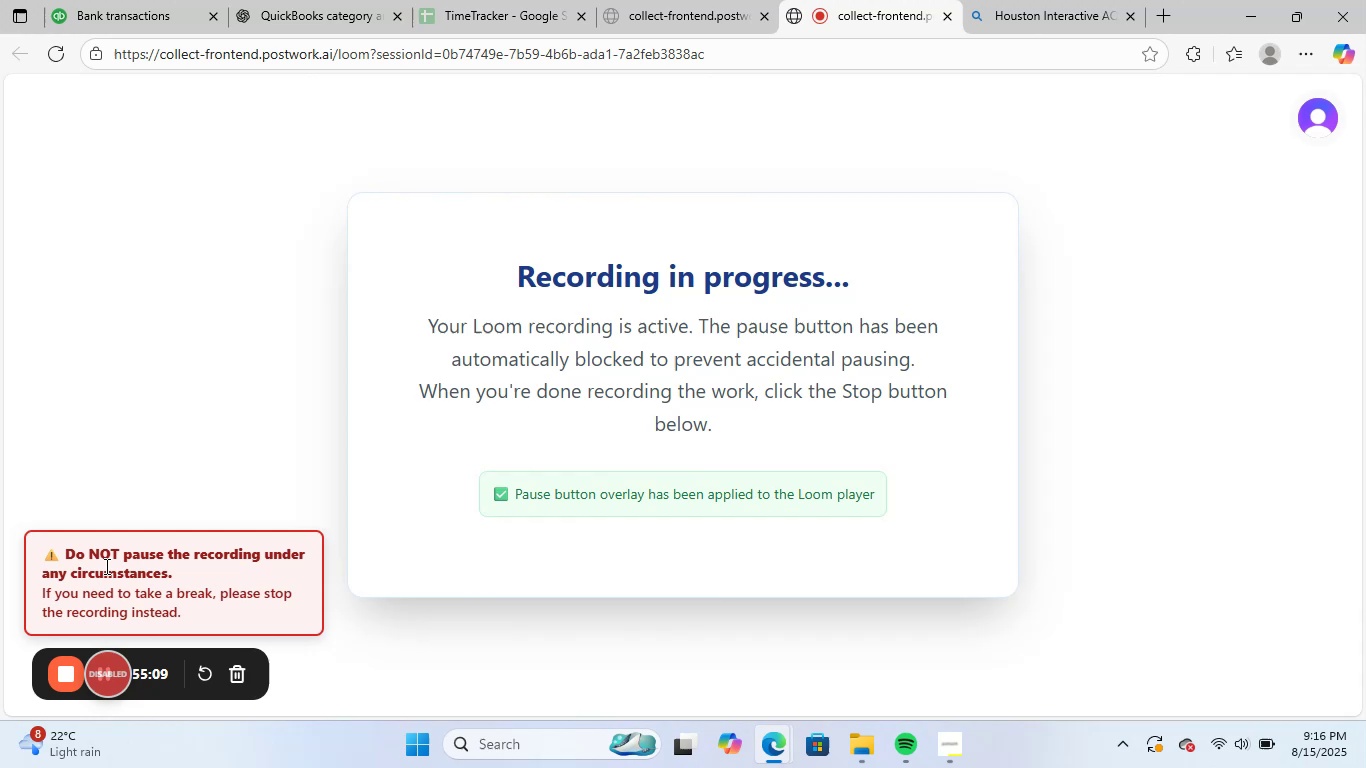 
left_click([162, 0])
 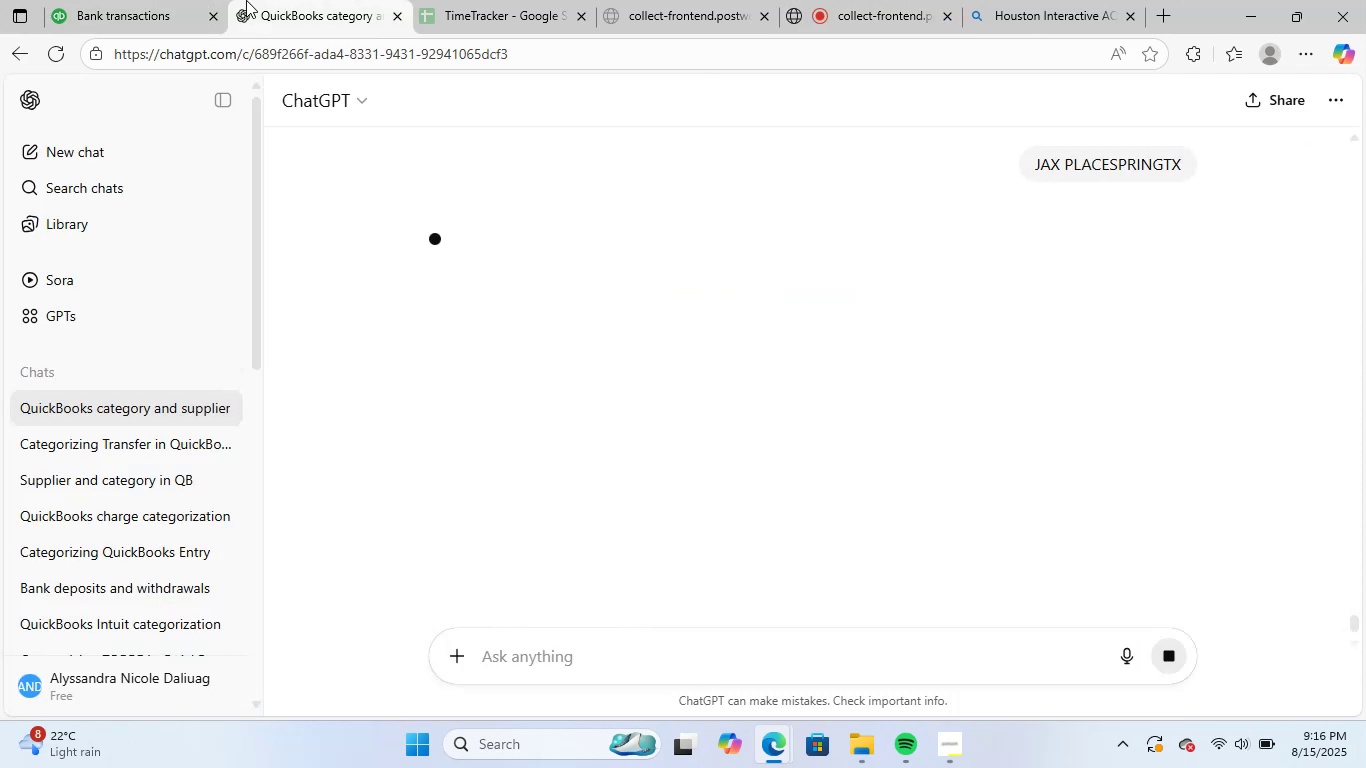 
left_click([245, 0])
 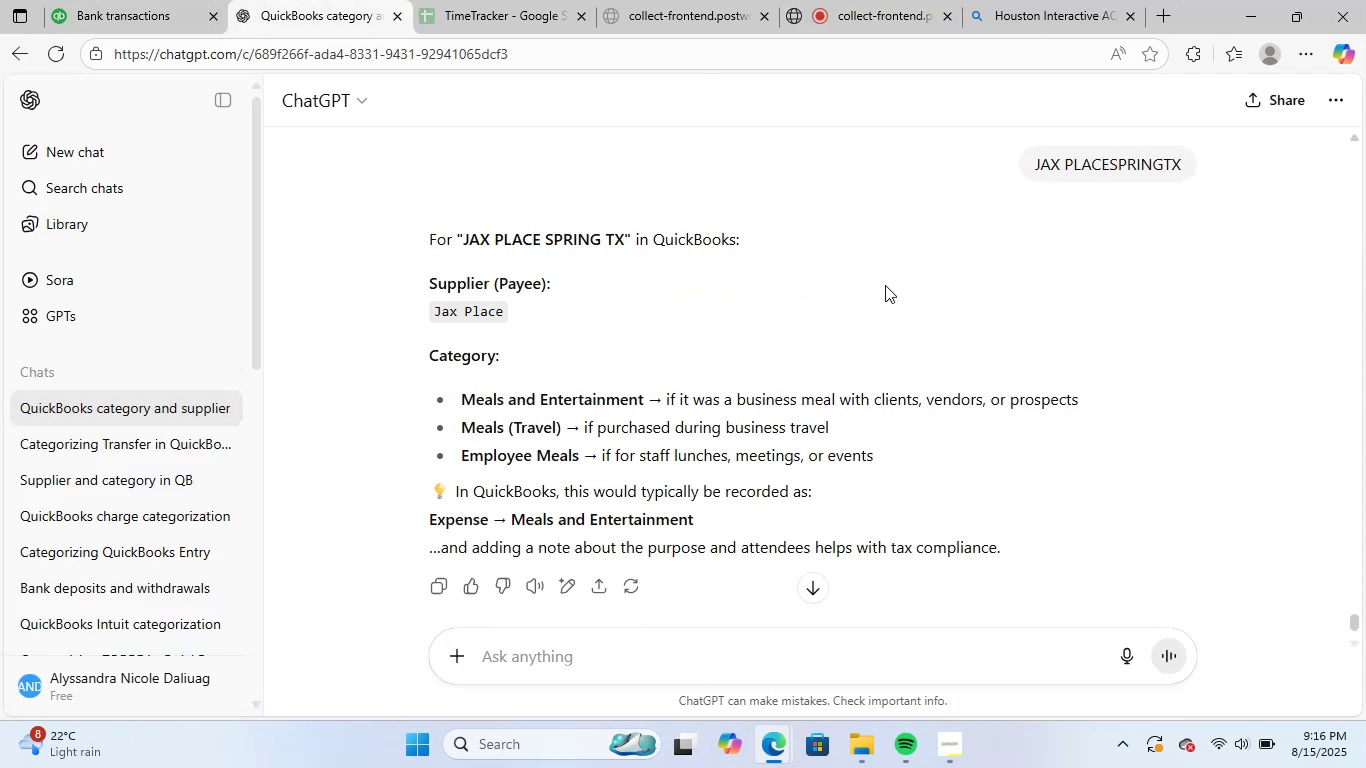 
wait(6.05)
 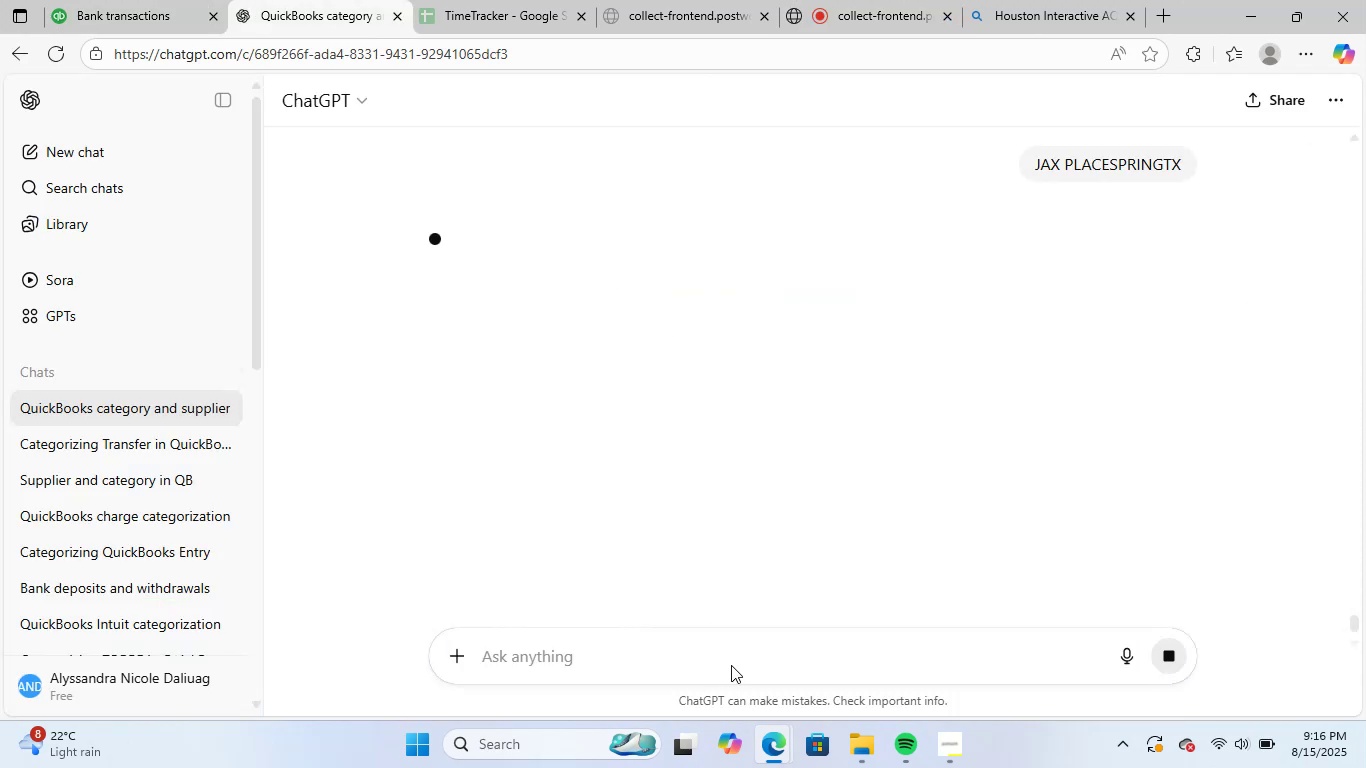 
left_click_drag(start_coordinate=[434, 312], to_coordinate=[512, 316])
 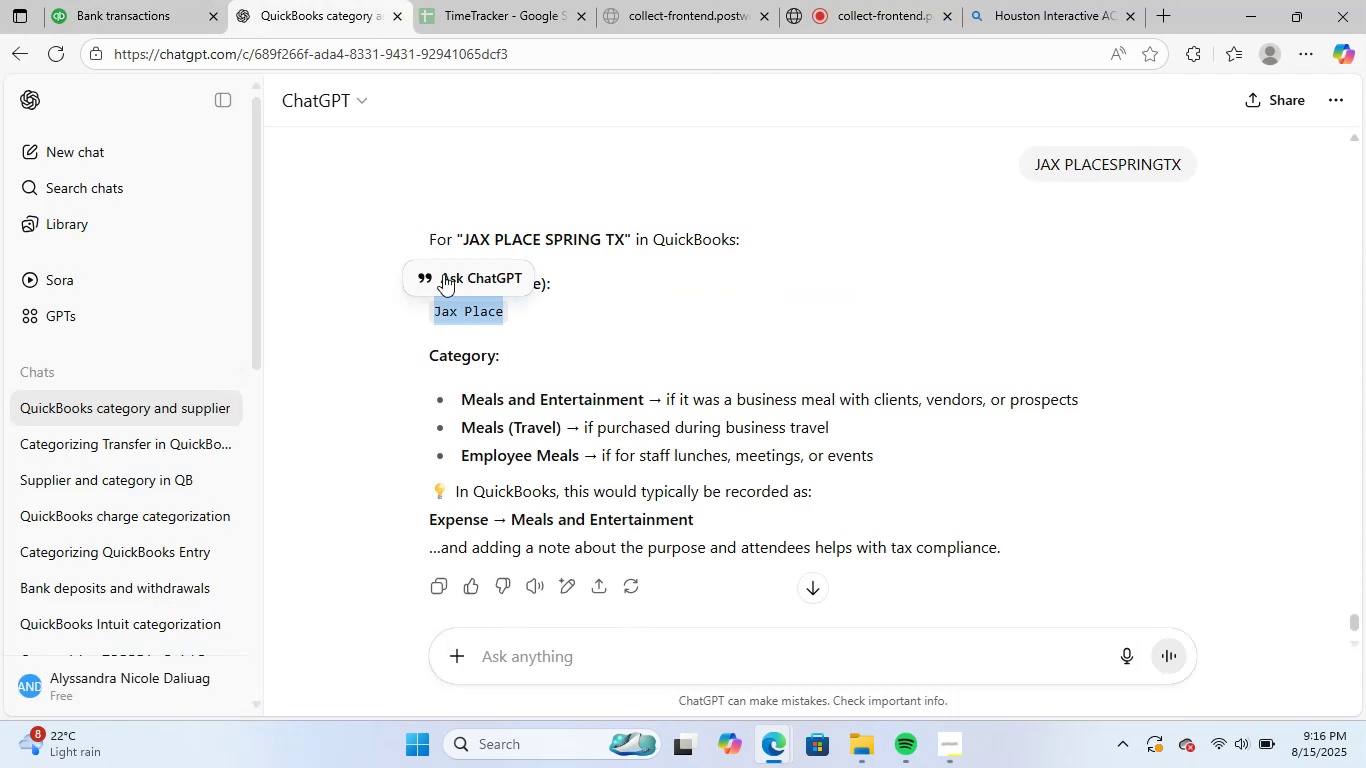 
key(Control+ControlLeft)
 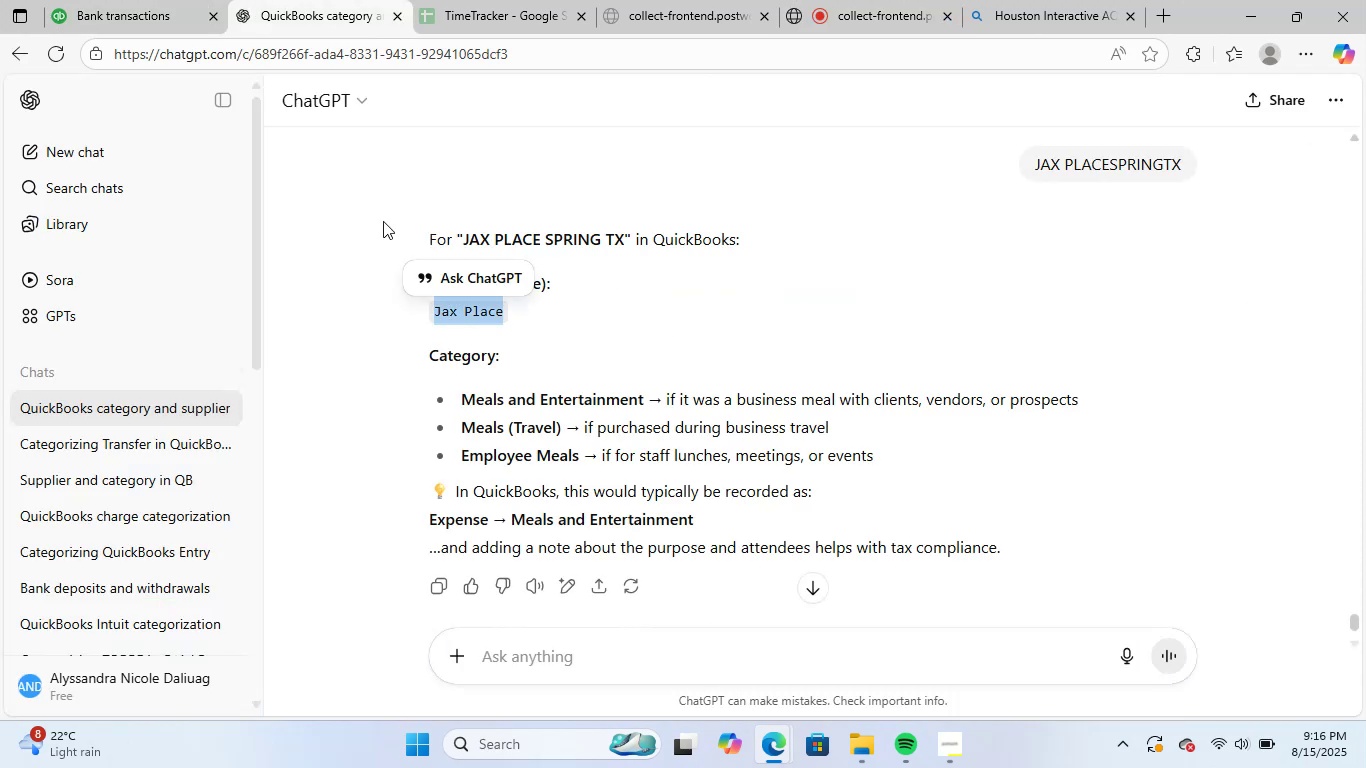 
key(Control+C)
 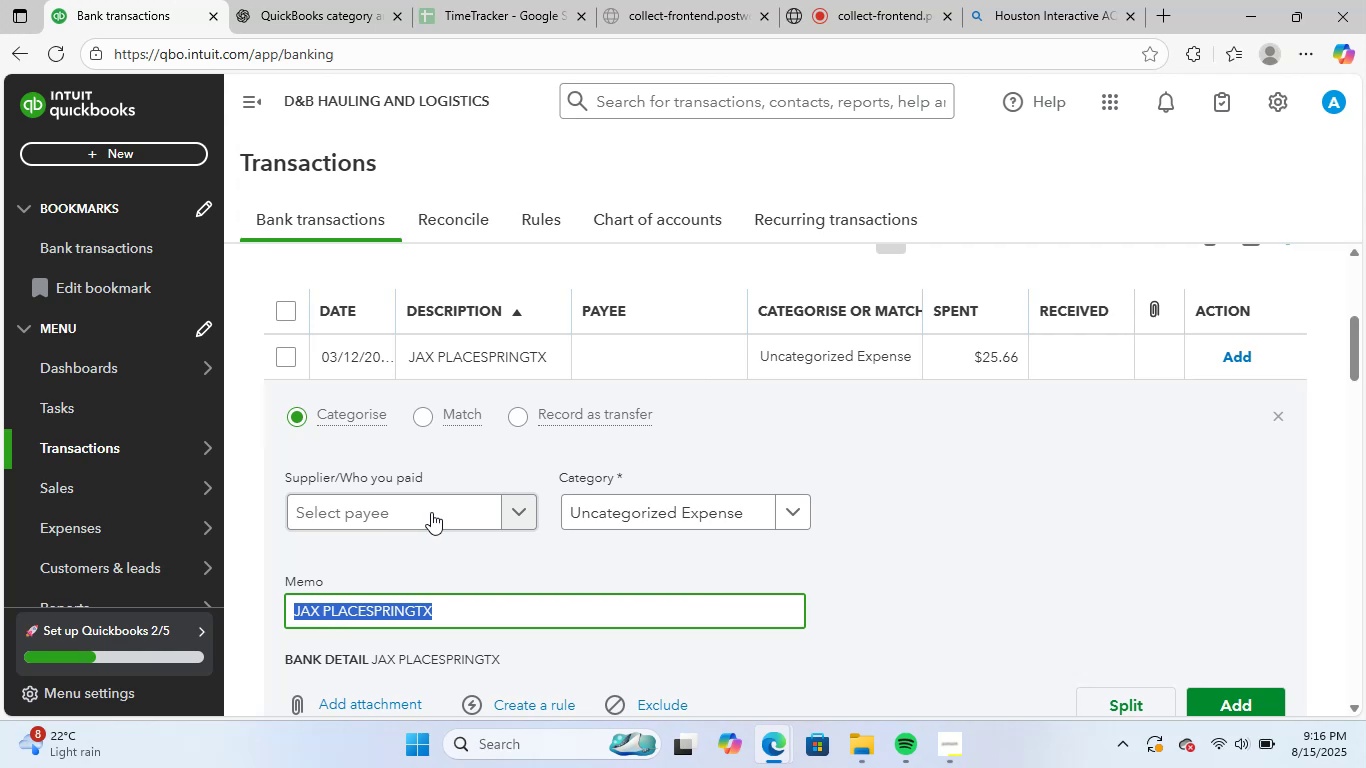 
left_click([431, 512])
 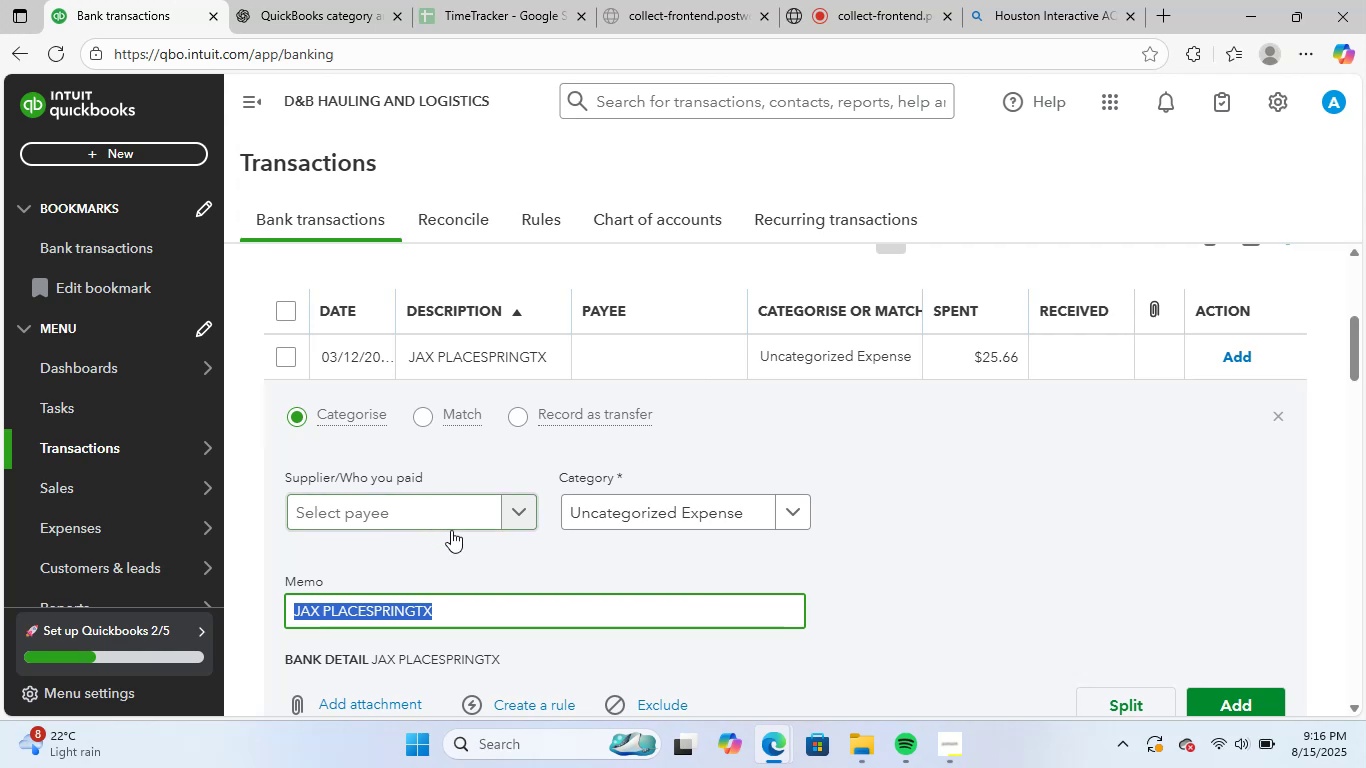 
key(Control+ControlLeft)
 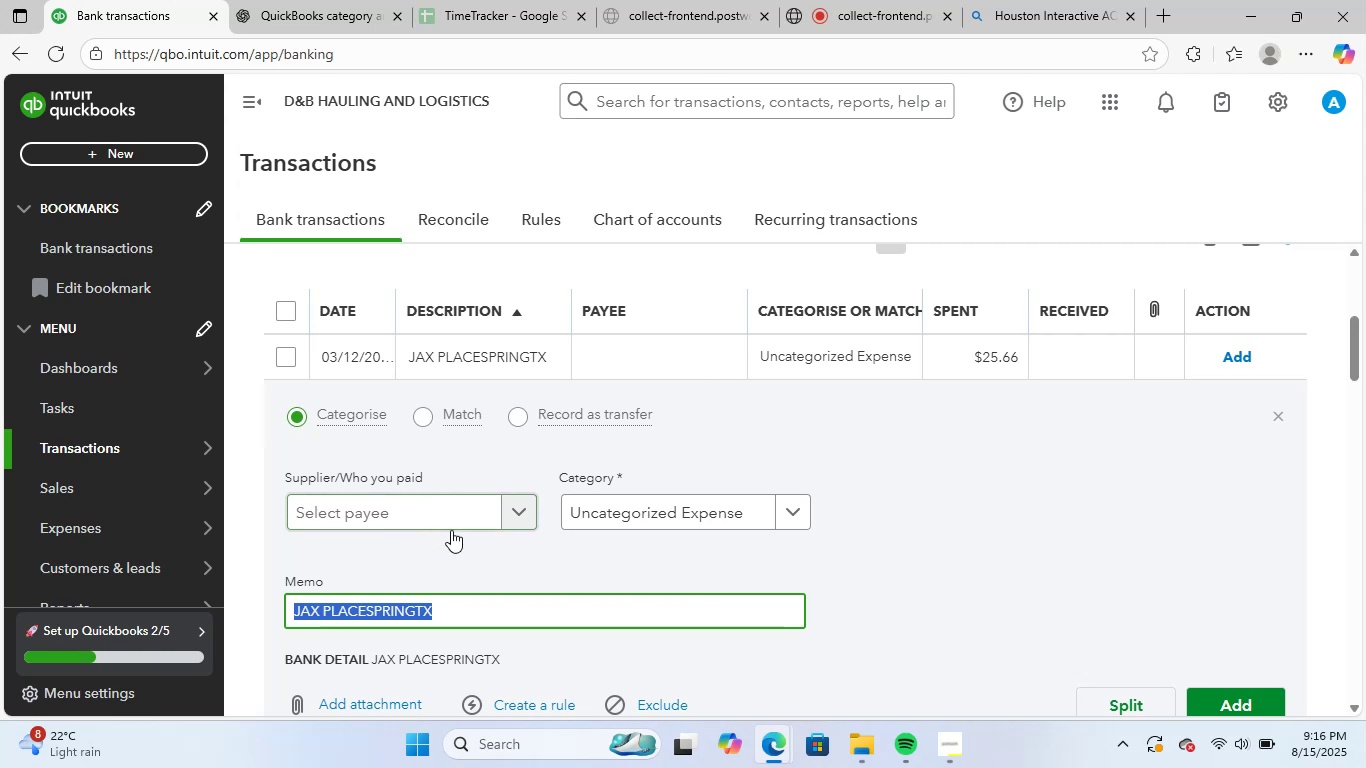 
key(Control+V)
 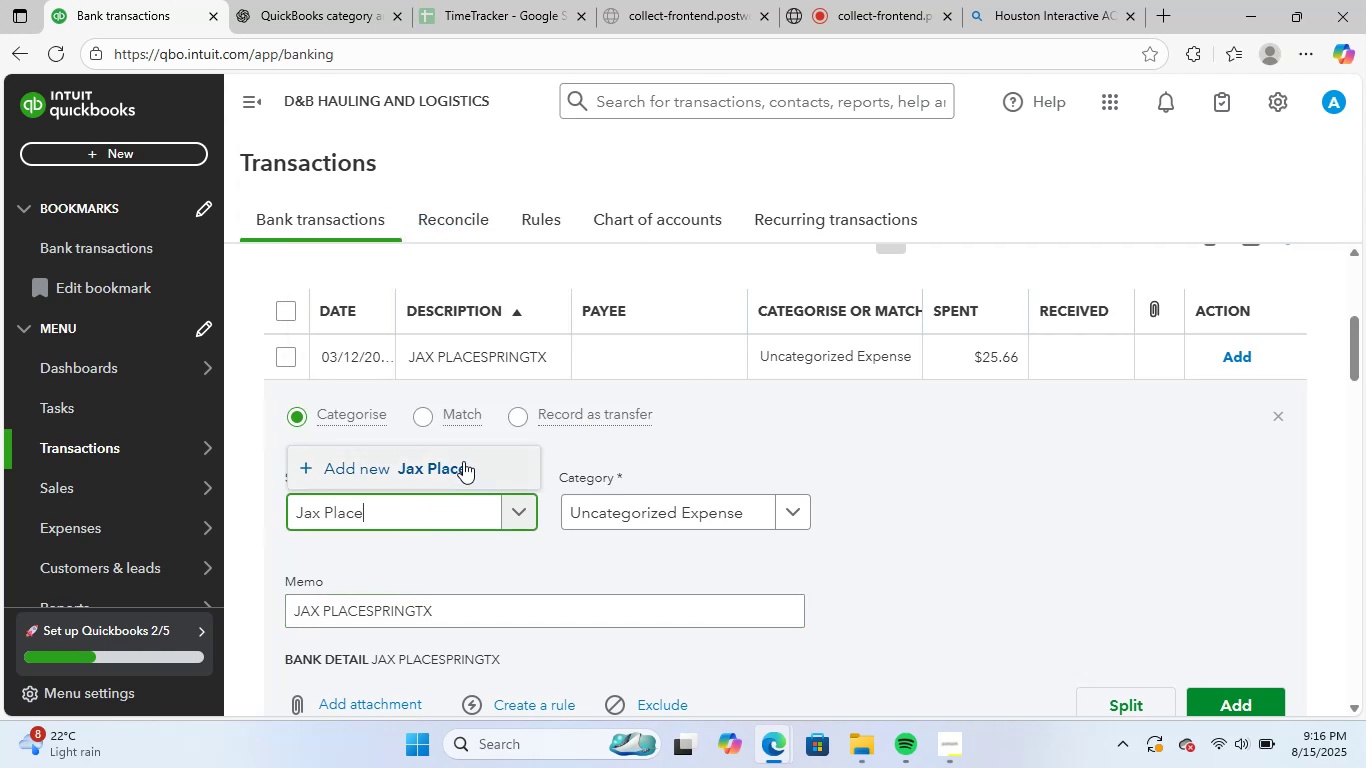 
left_click([461, 464])
 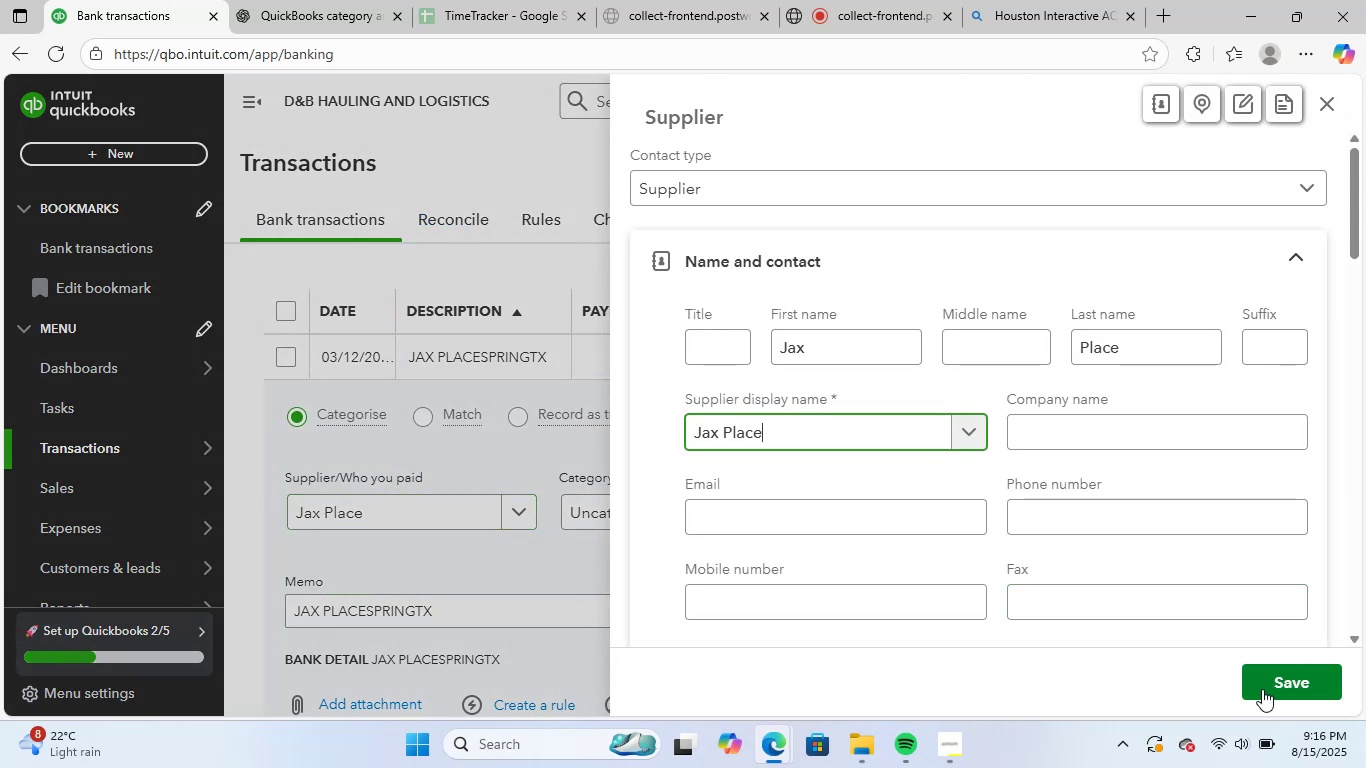 
left_click([1268, 682])
 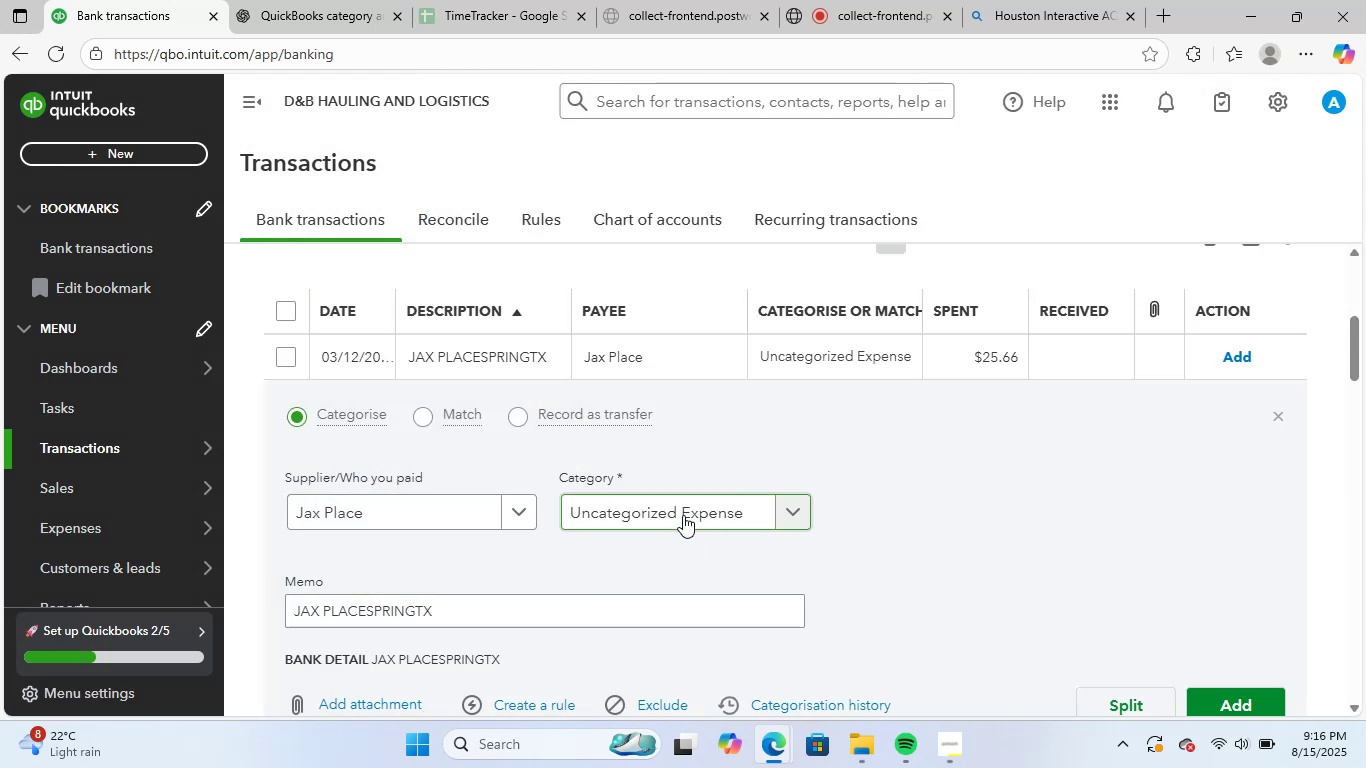 
left_click([682, 505])
 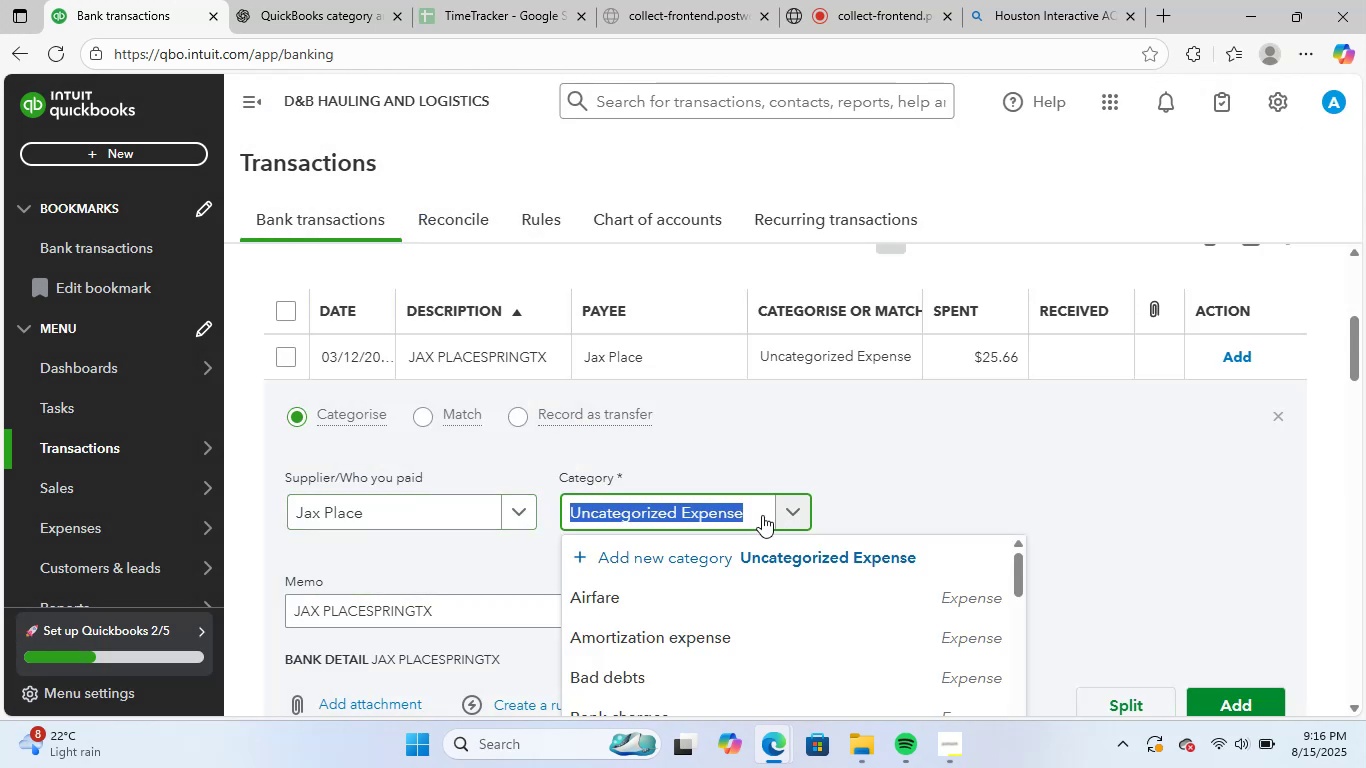 
type(meals)
 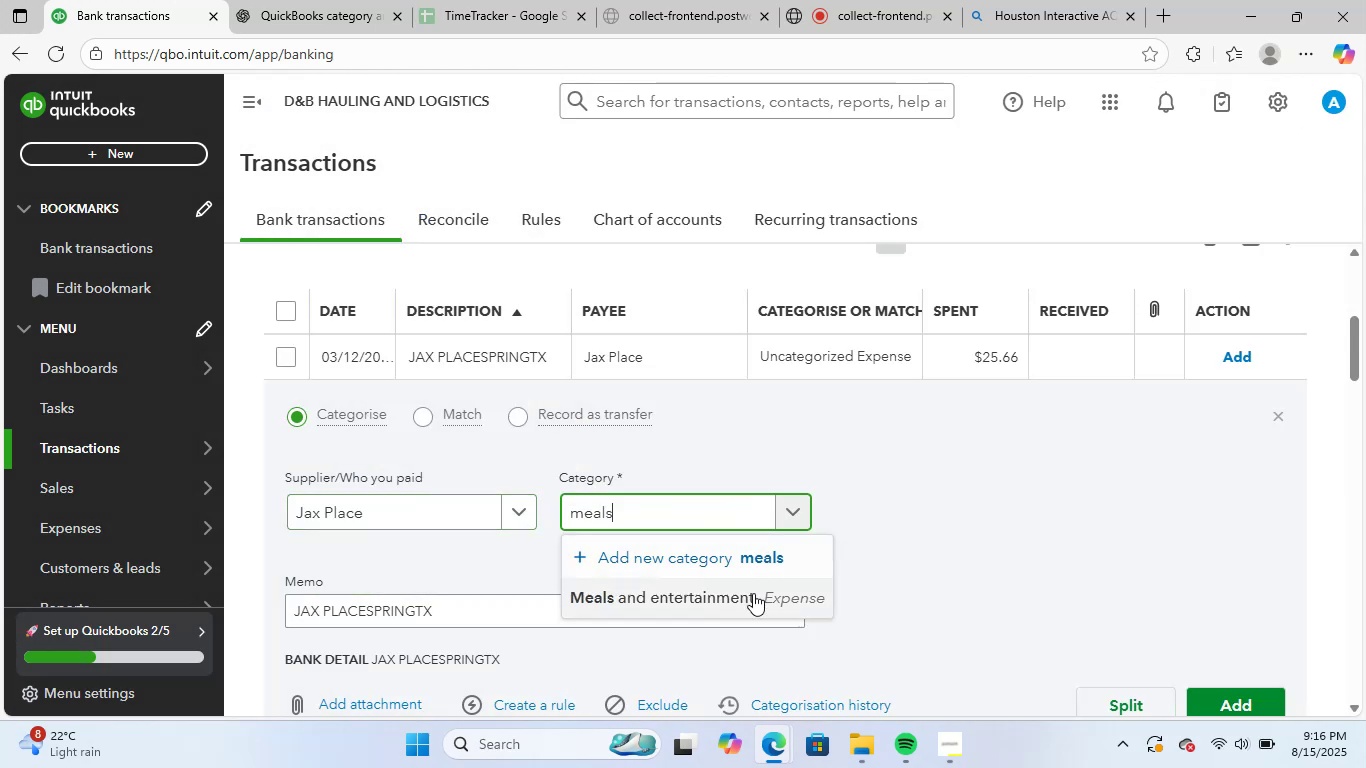 
left_click([754, 592])
 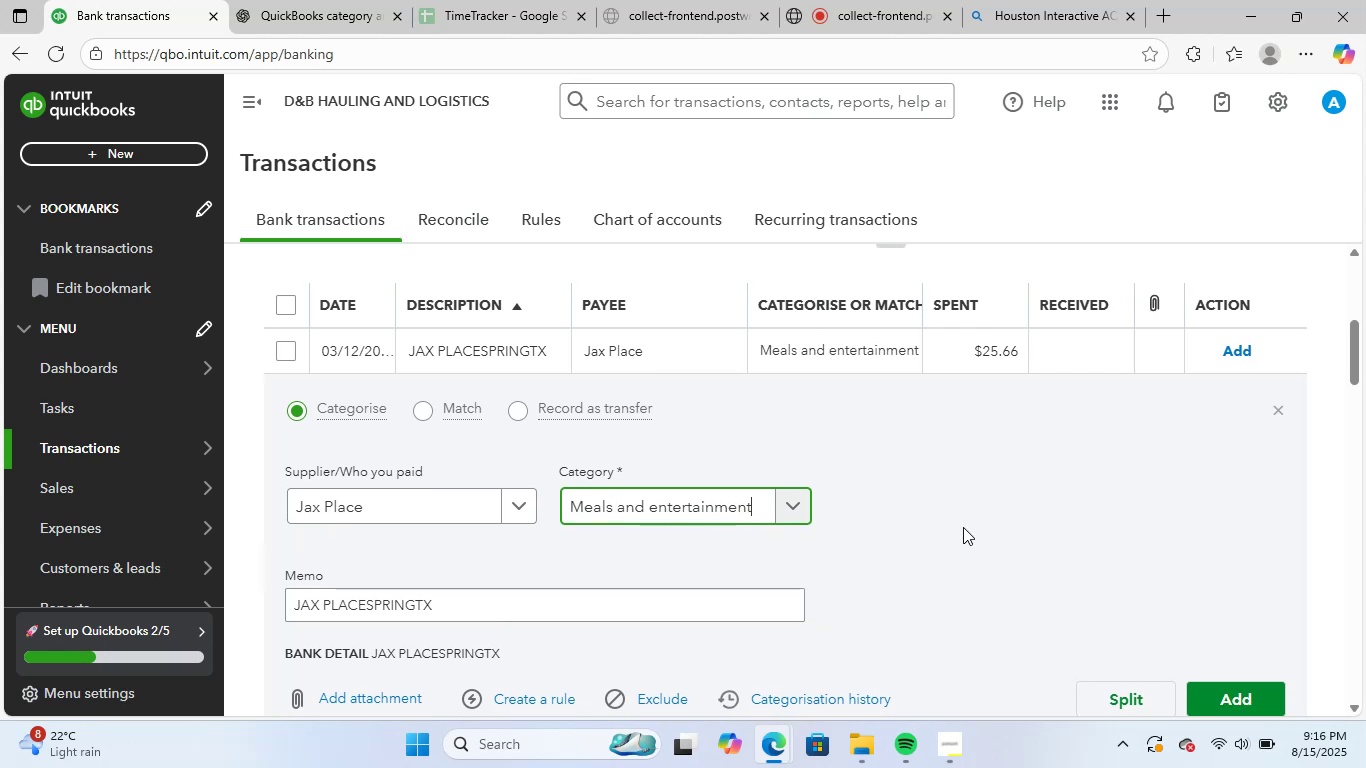 
scroll: coordinate [963, 527], scroll_direction: down, amount: 1.0
 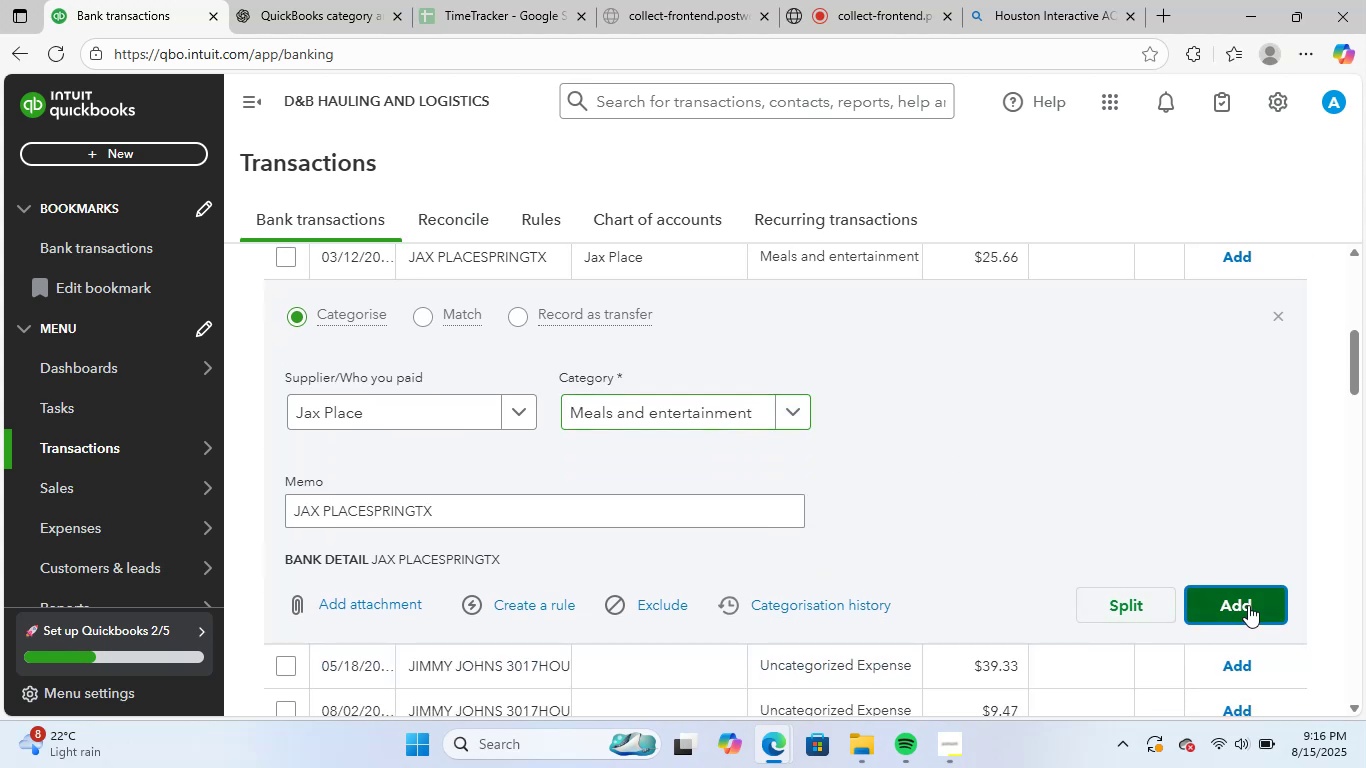 
left_click([1248, 605])
 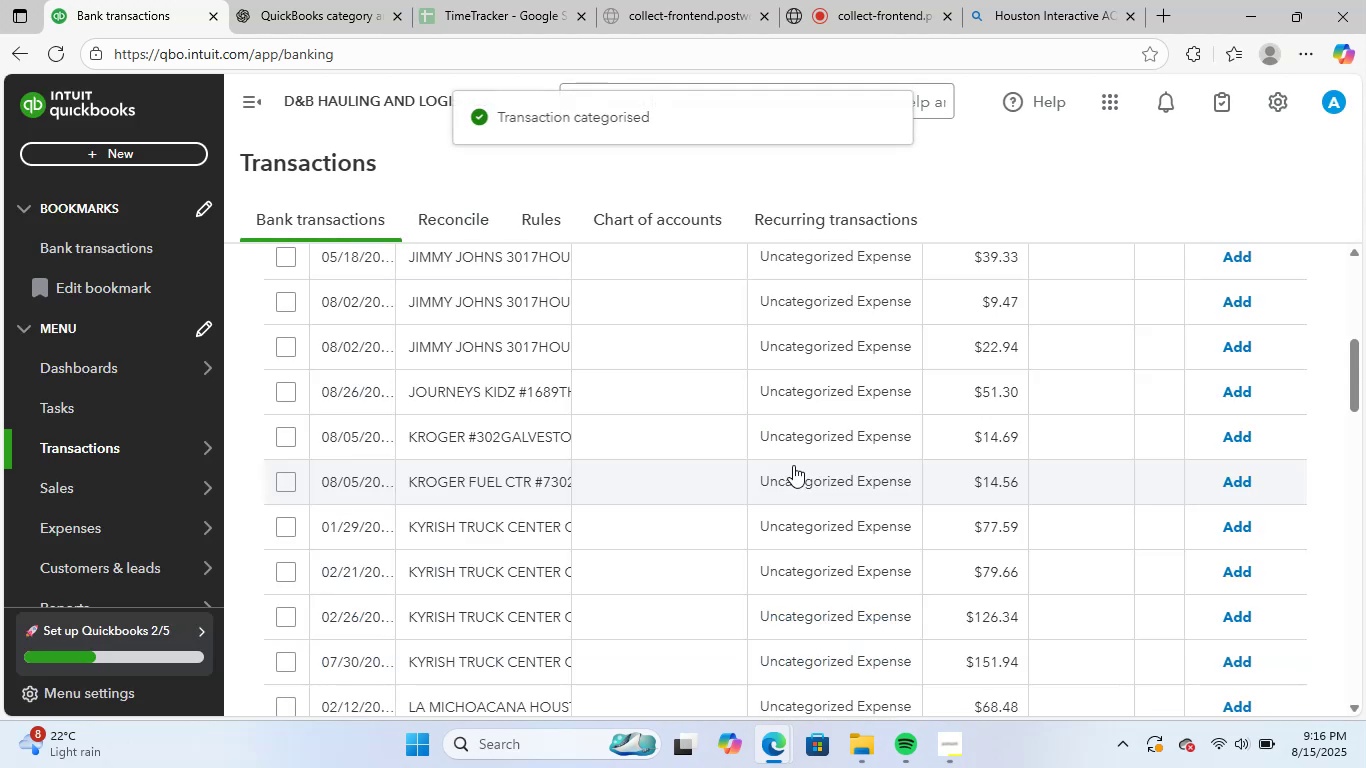 
scroll: coordinate [668, 419], scroll_direction: up, amount: 2.0
 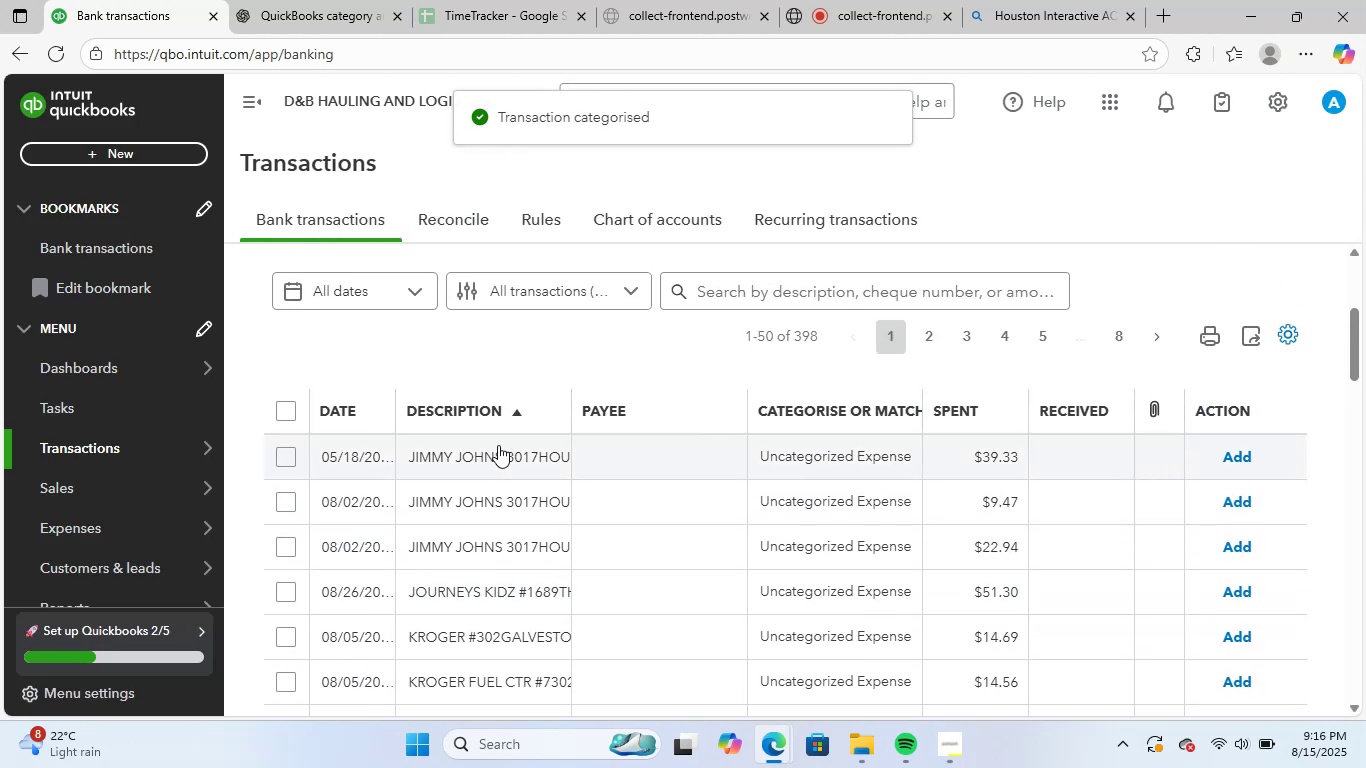 
left_click([498, 445])
 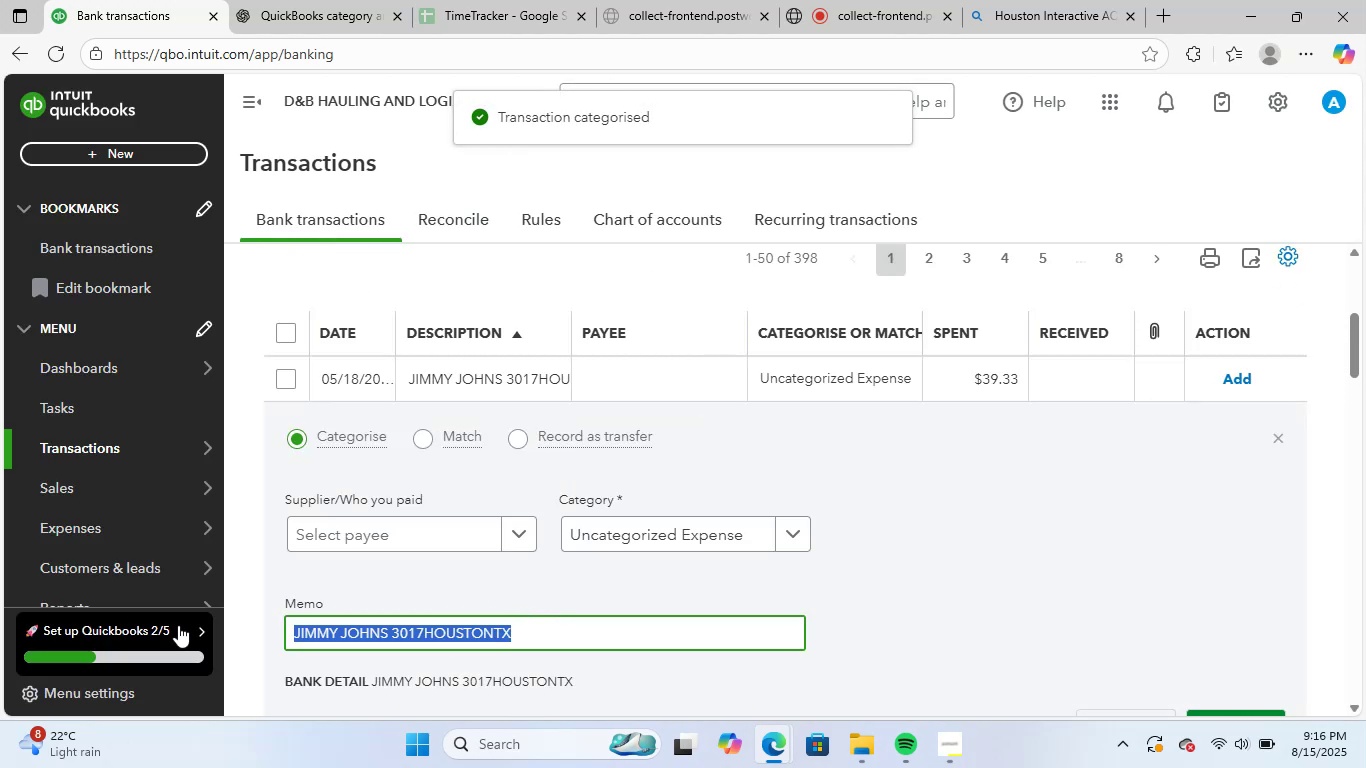 
key(Control+ControlLeft)
 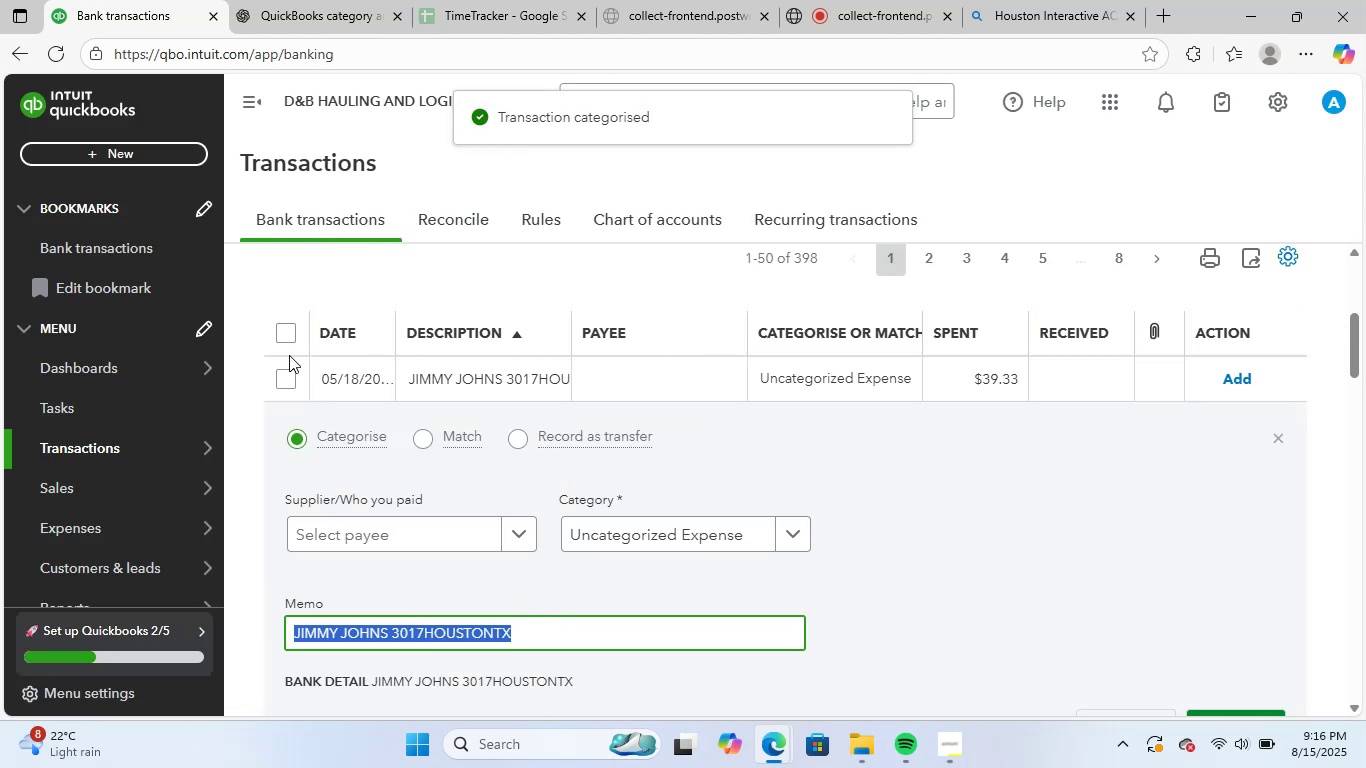 
key(Control+C)
 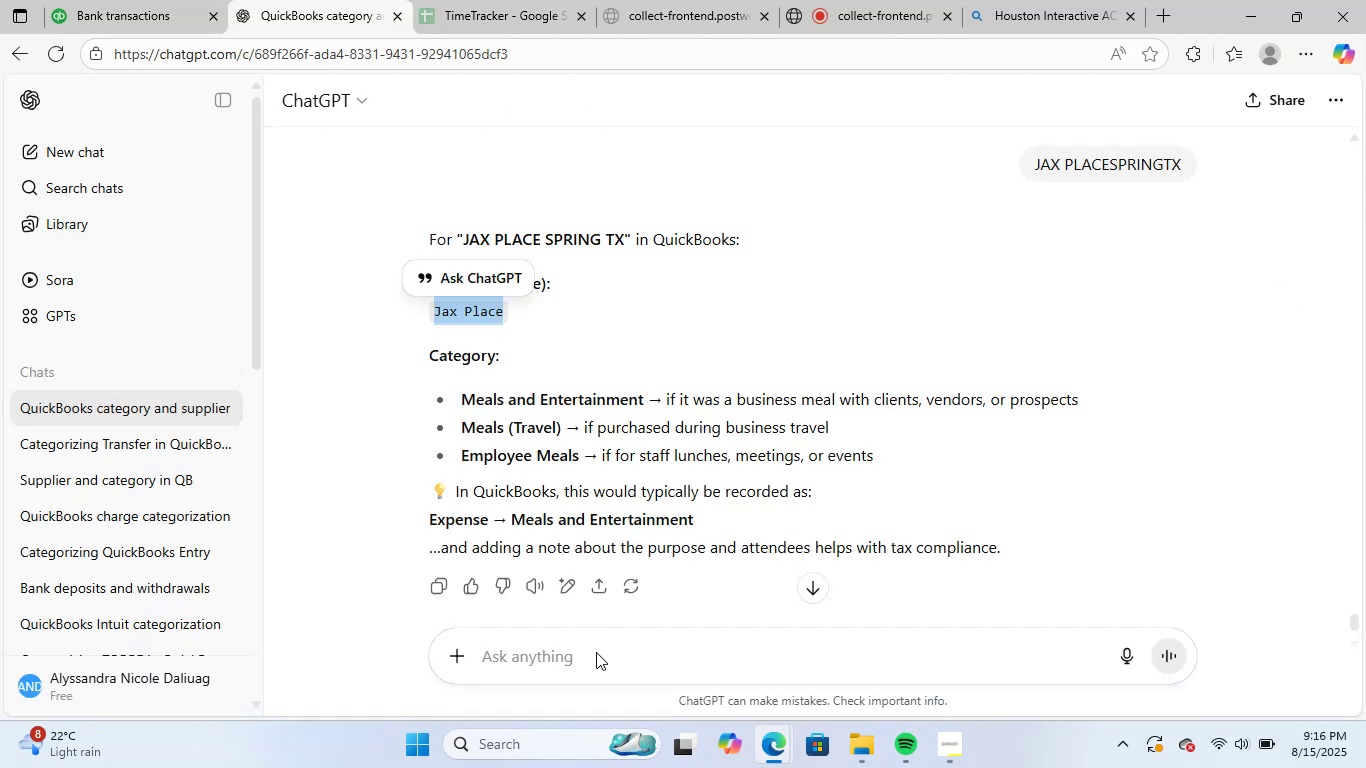 
key(Control+ControlLeft)
 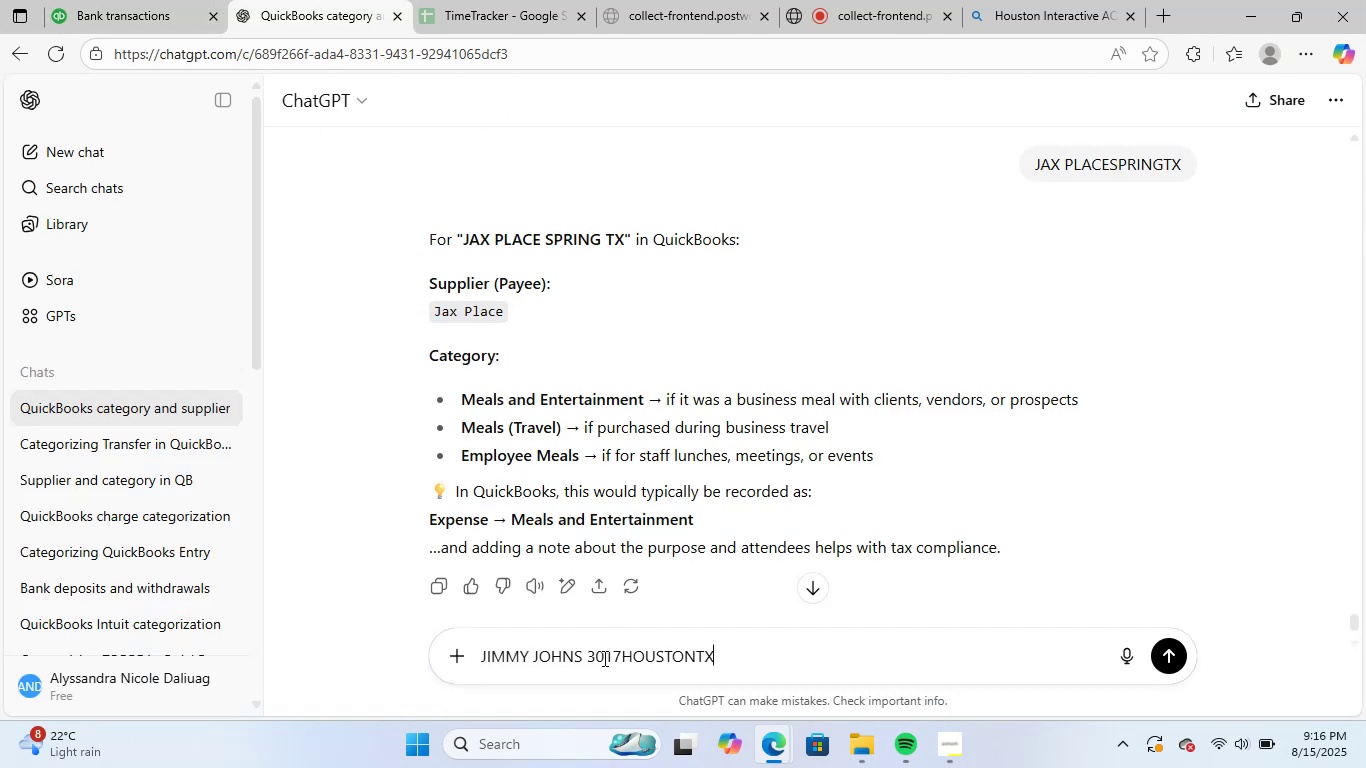 
key(Control+V)
 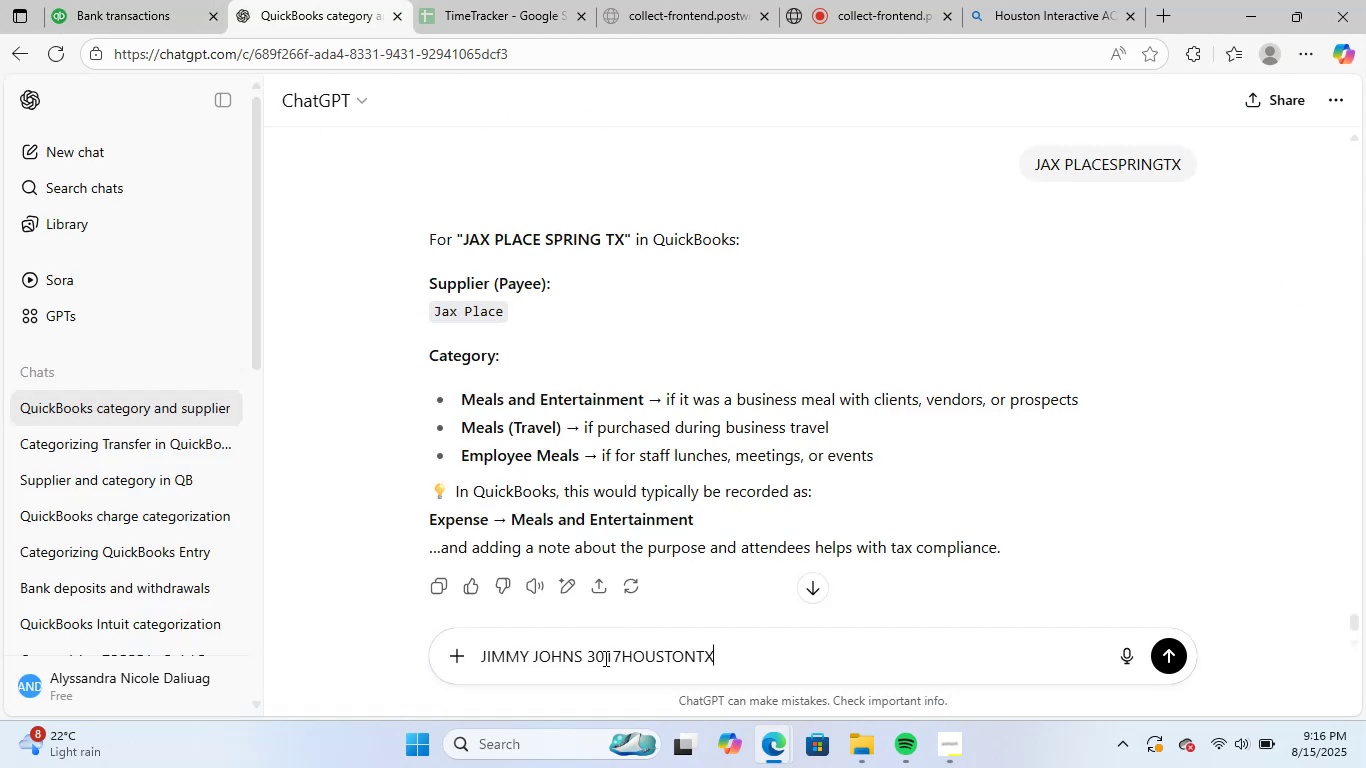 
key(NumpadEnter)
 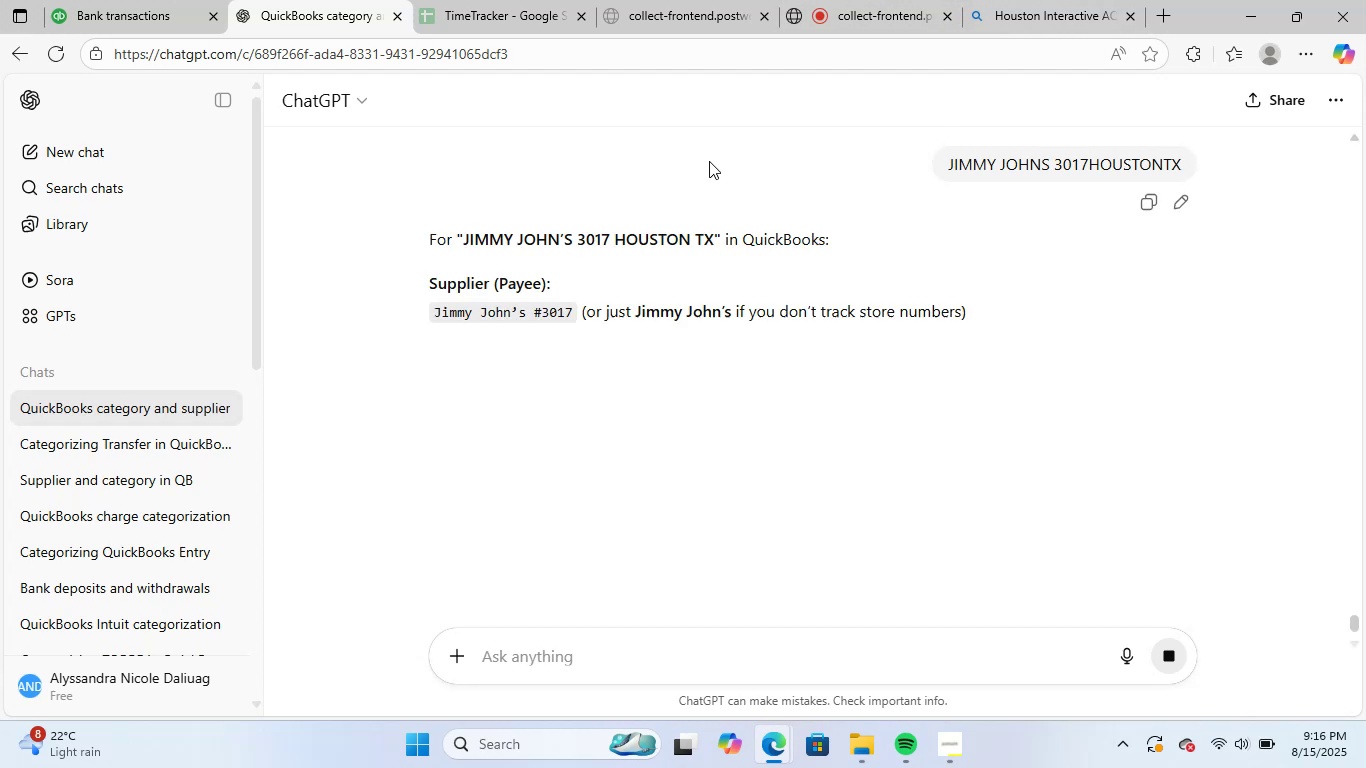 
wait(10.51)
 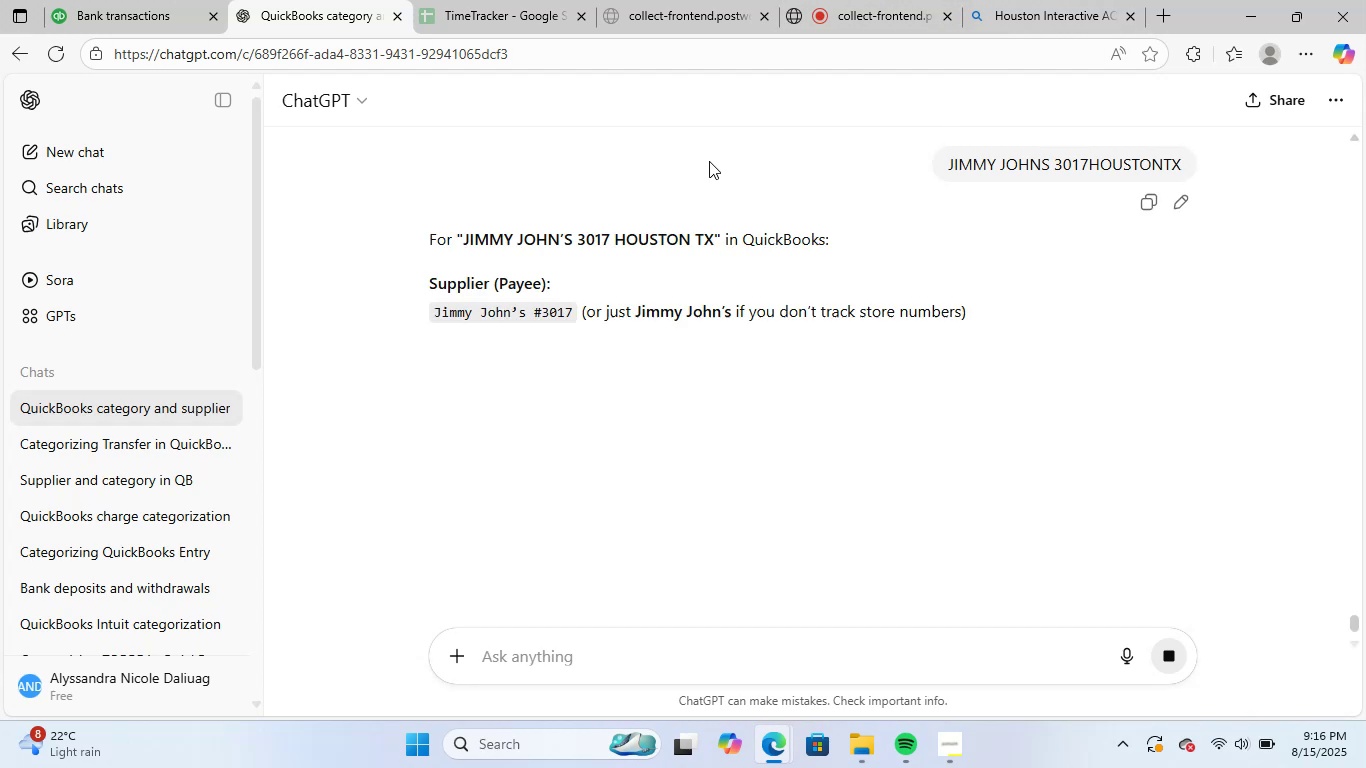 
key(Control+ControlLeft)
 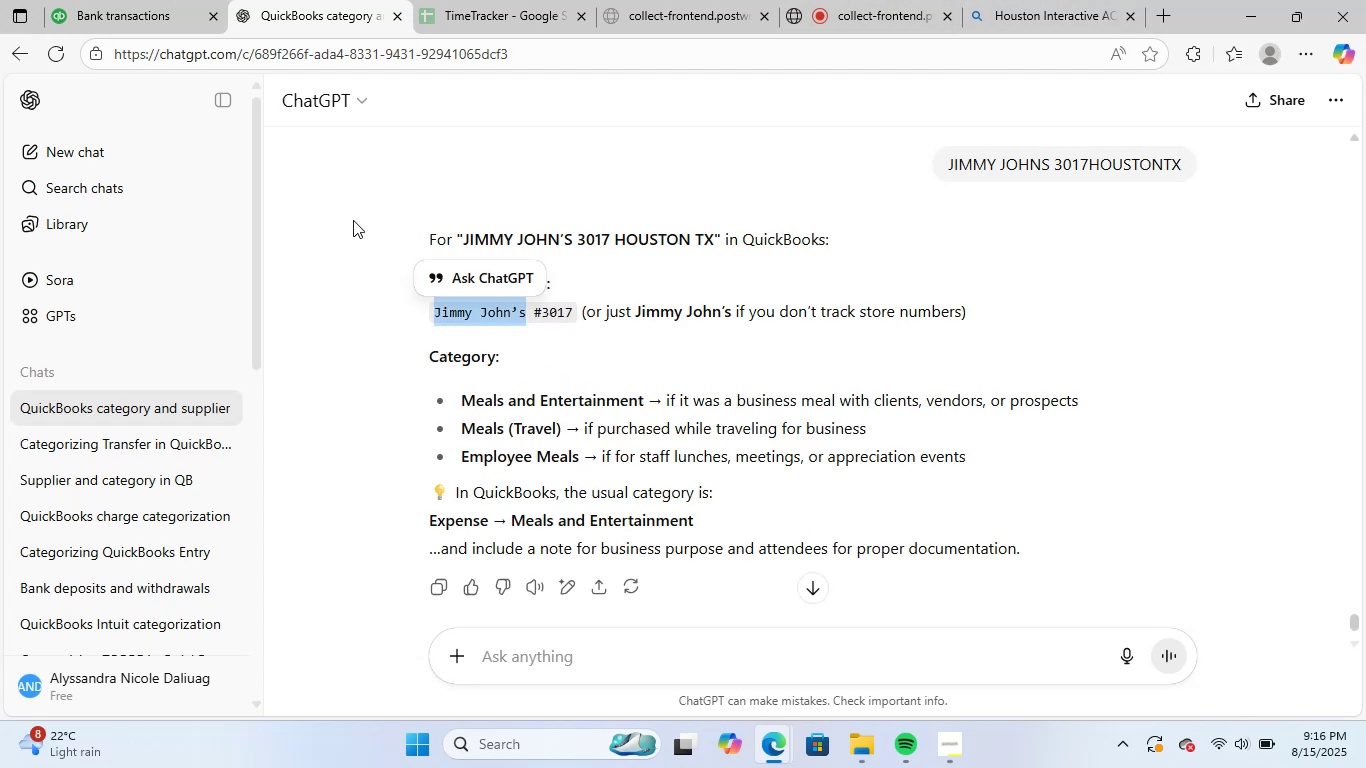 
key(Control+C)
 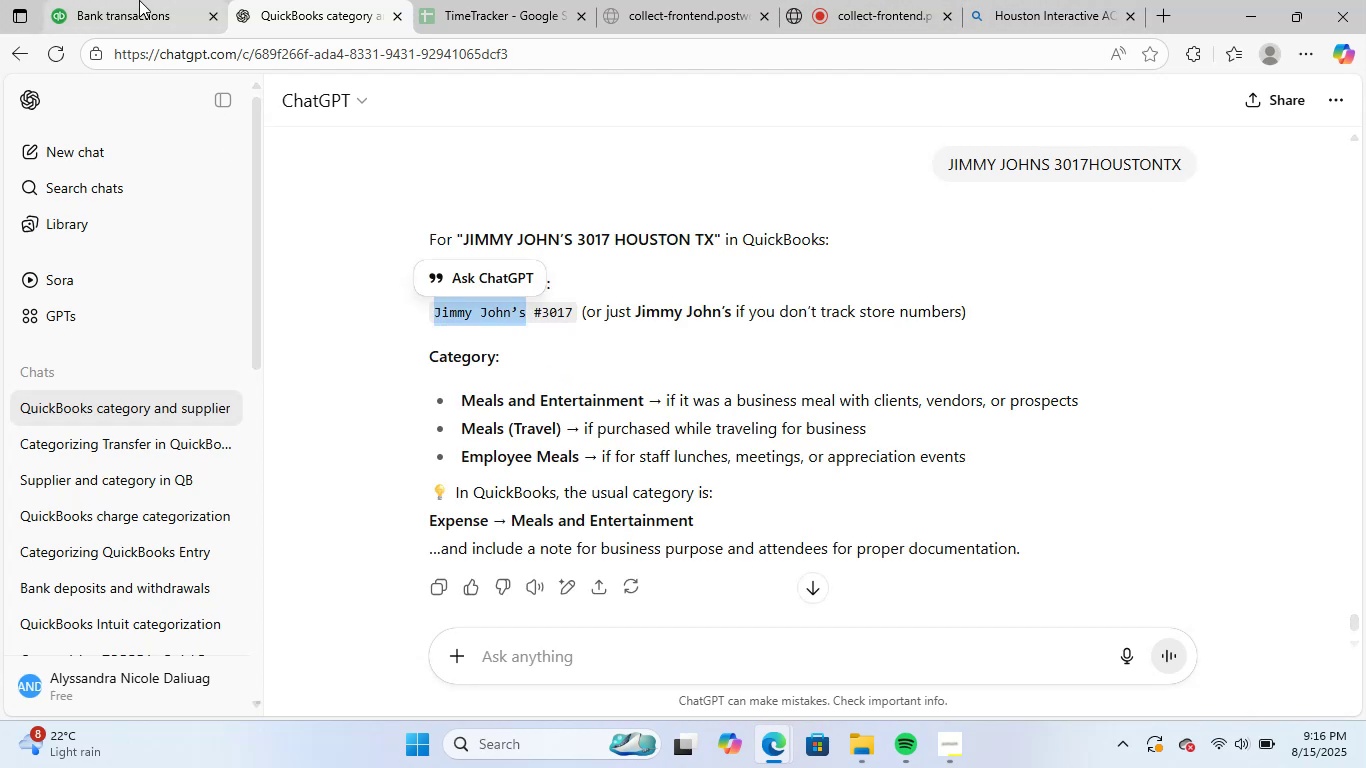 
left_click([139, 0])
 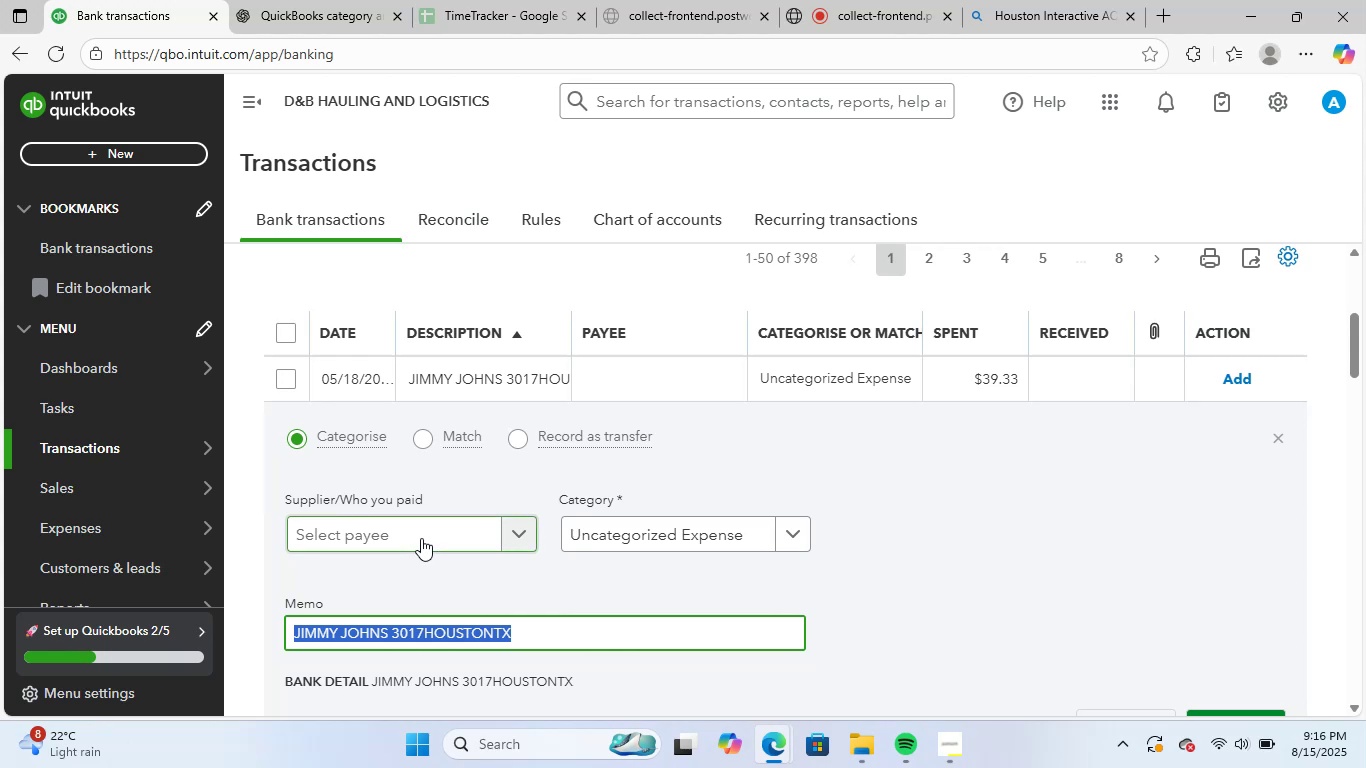 
left_click([421, 538])
 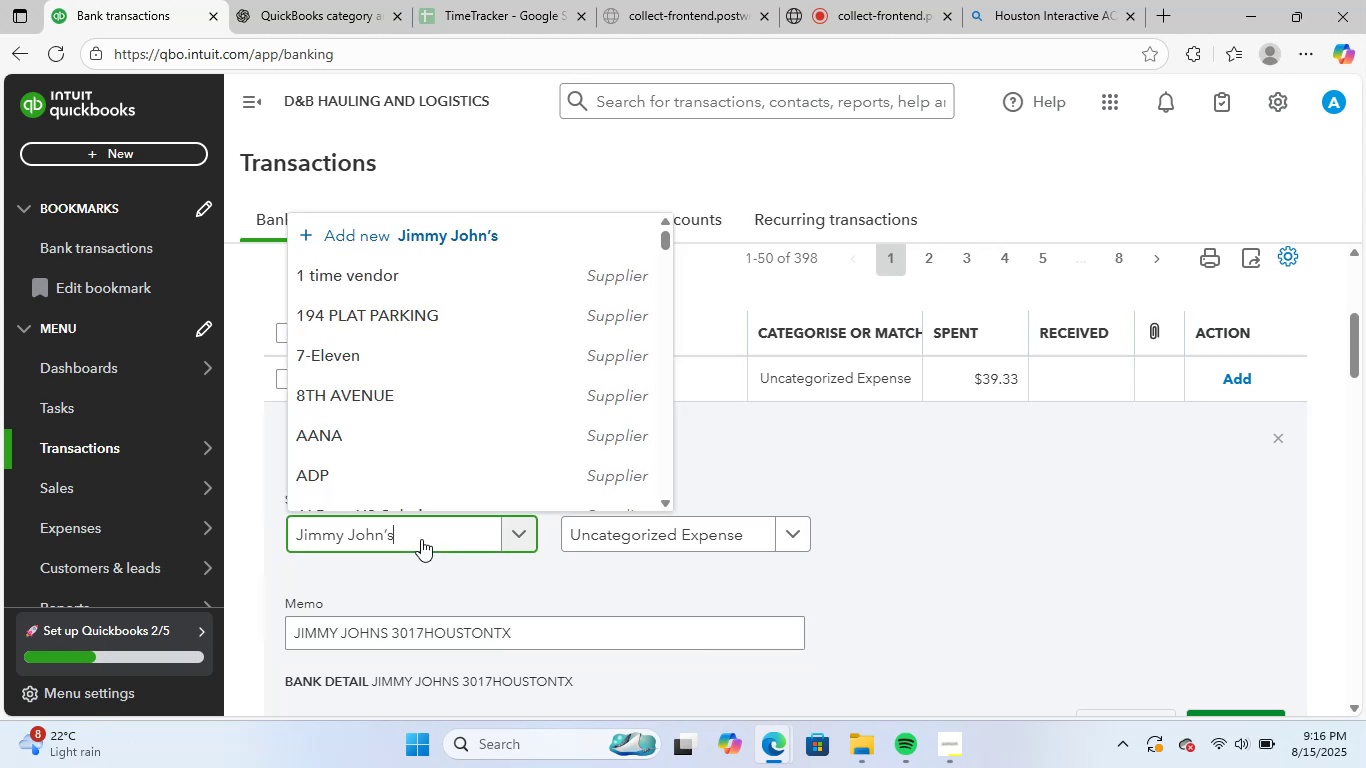 
key(Control+V)
 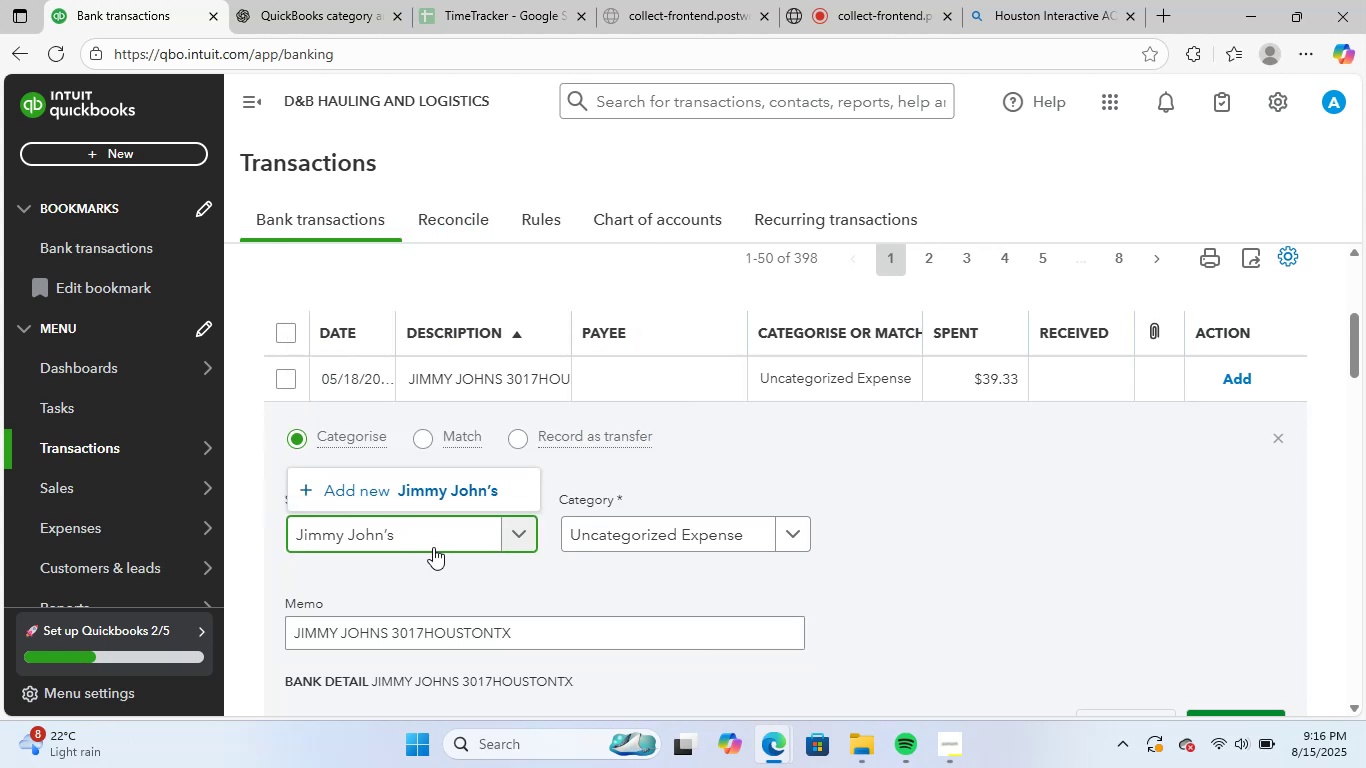 
left_click([441, 484])
 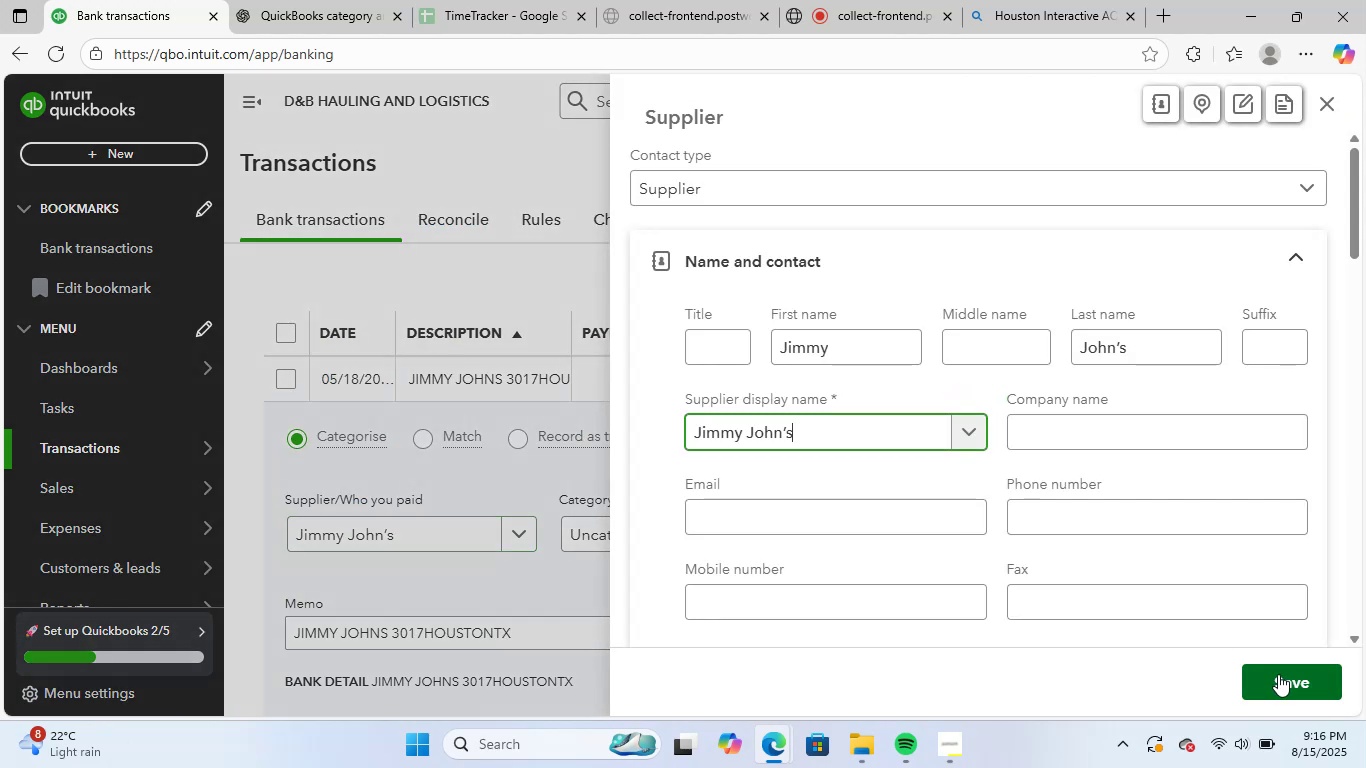 
left_click([1278, 674])
 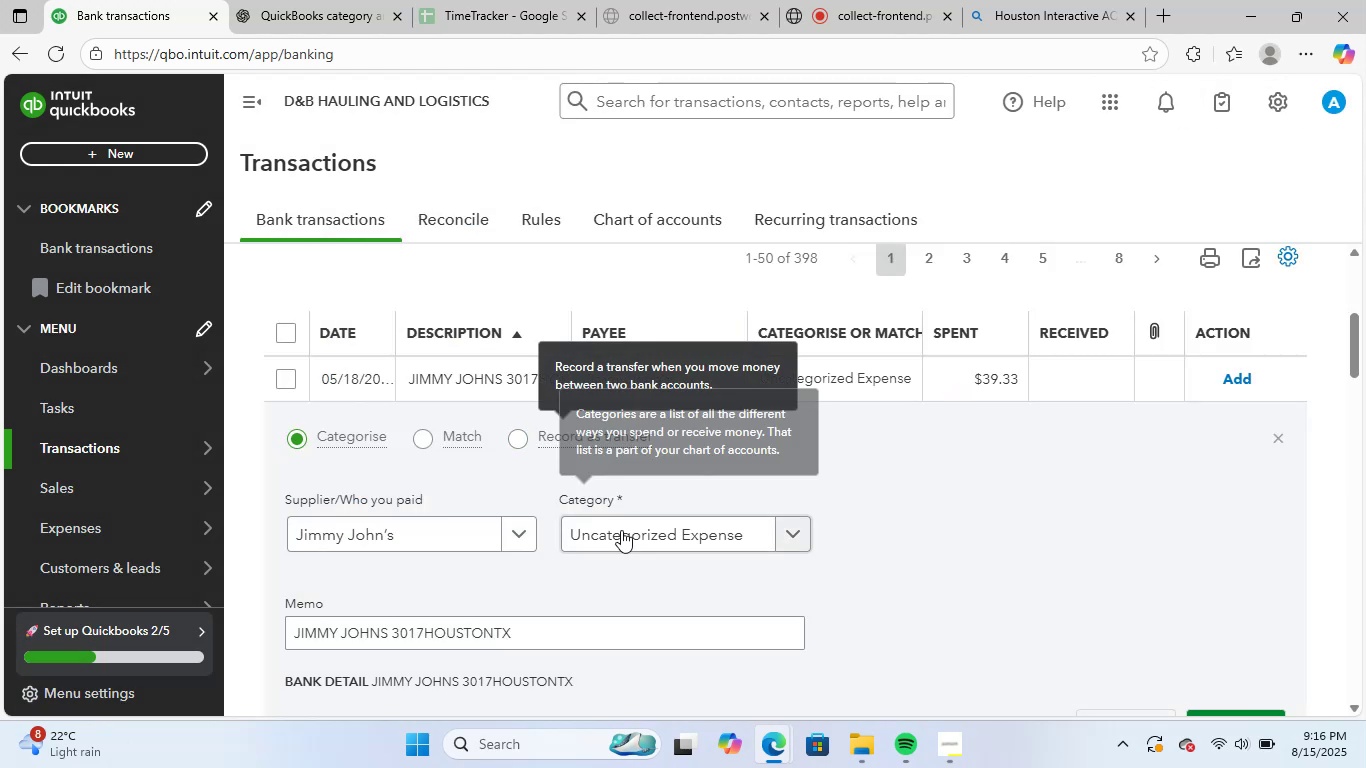 
left_click([647, 534])
 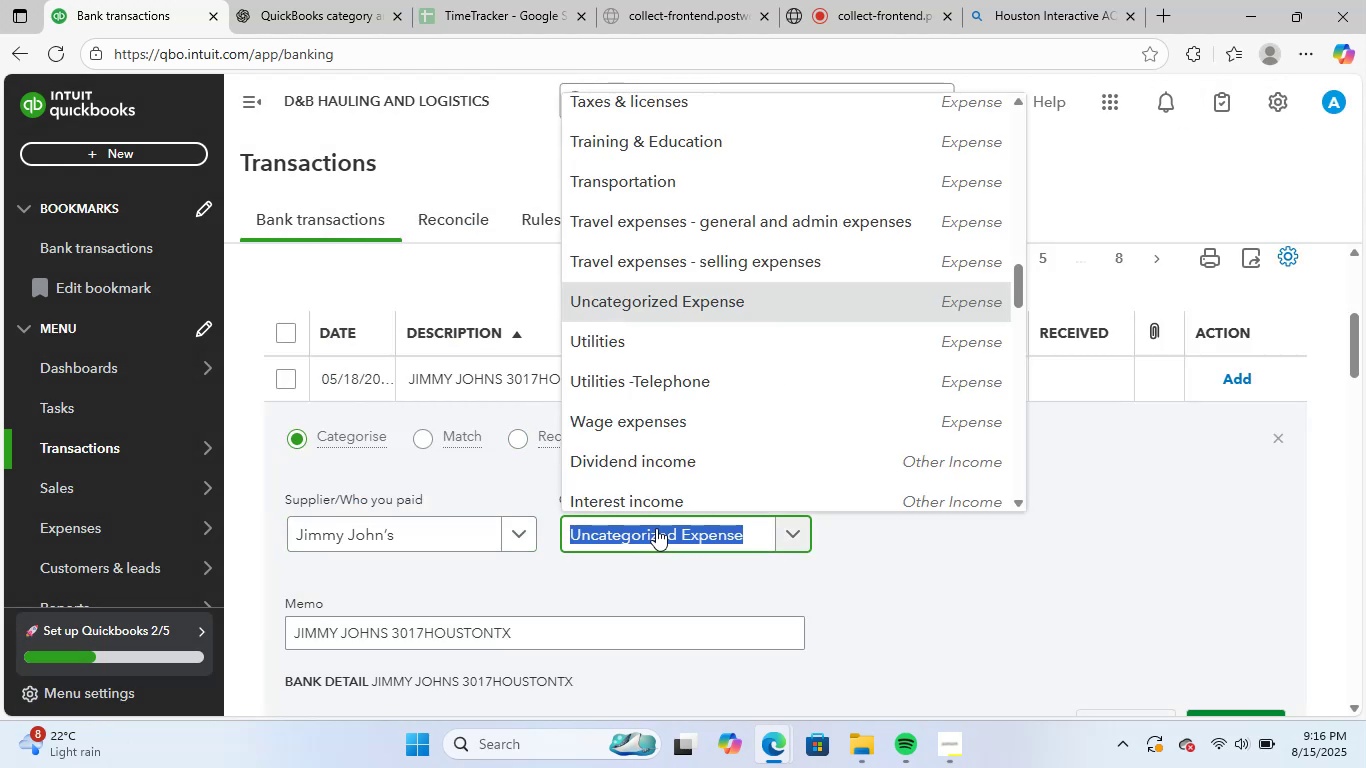 
type(ne)
key(Backspace)
key(Backspace)
type(mea)
 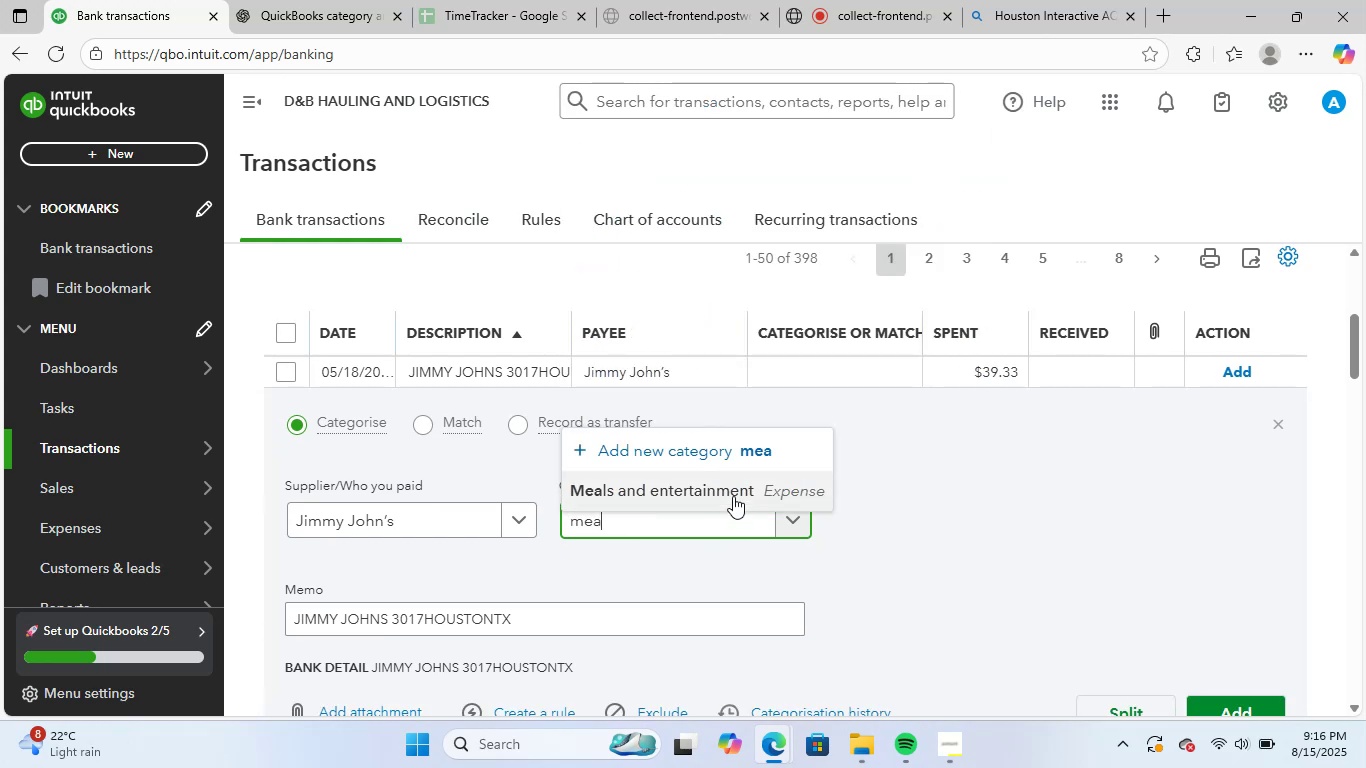 
left_click([736, 493])
 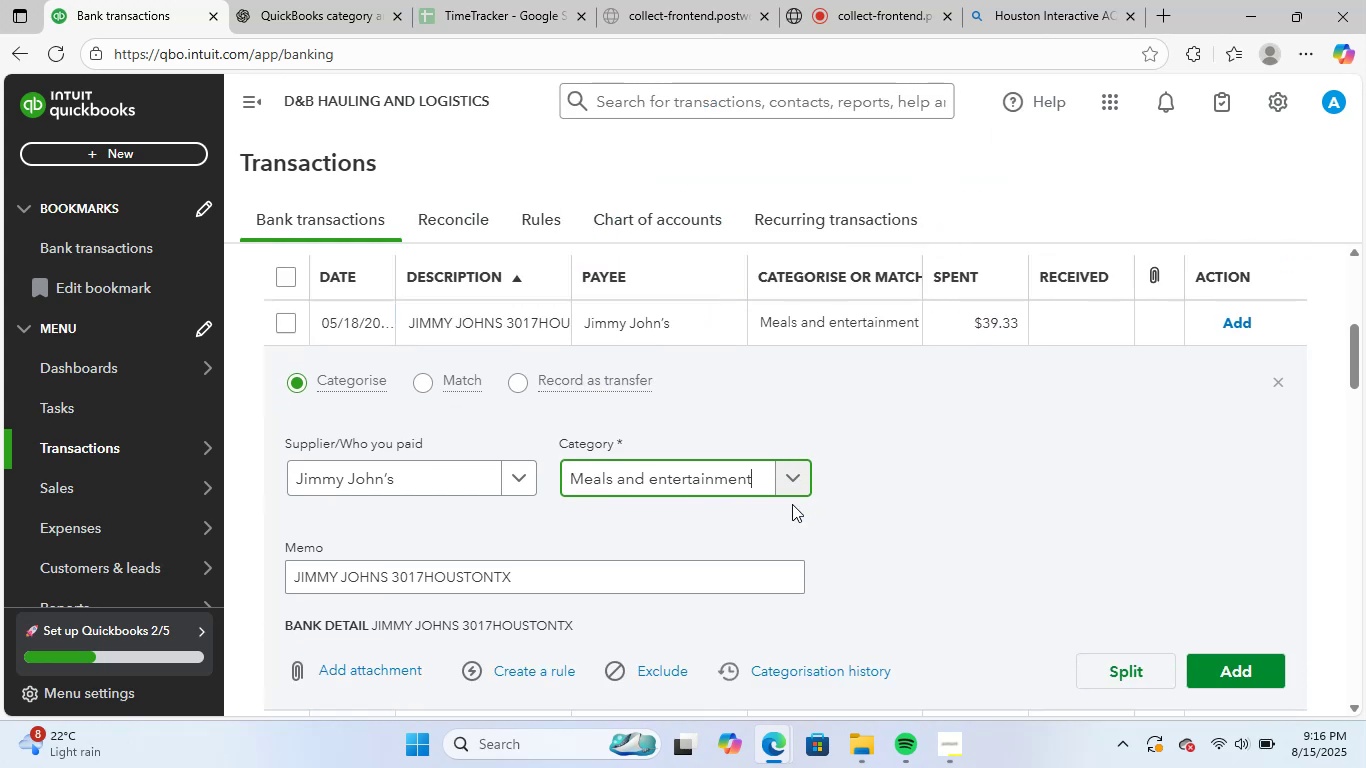 
scroll: coordinate [792, 504], scroll_direction: down, amount: 2.0
 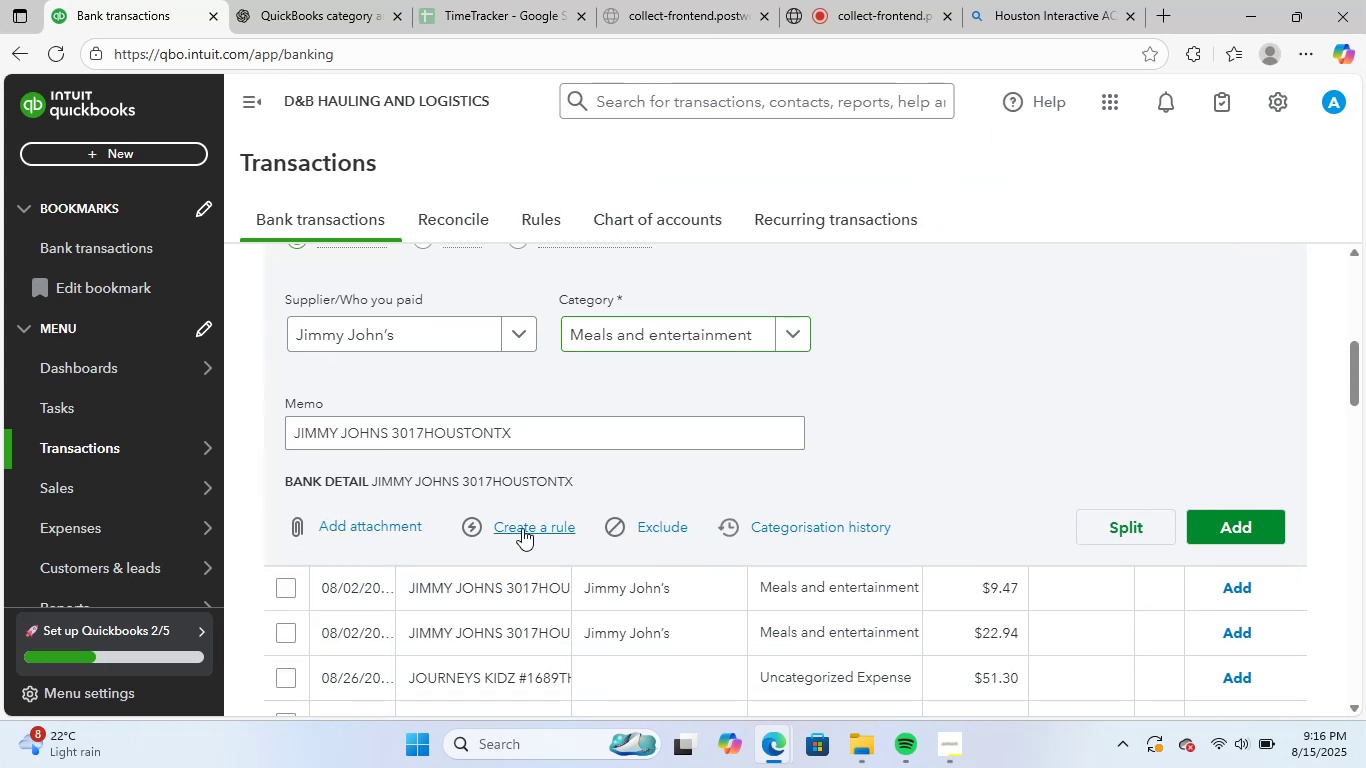 
left_click([522, 528])
 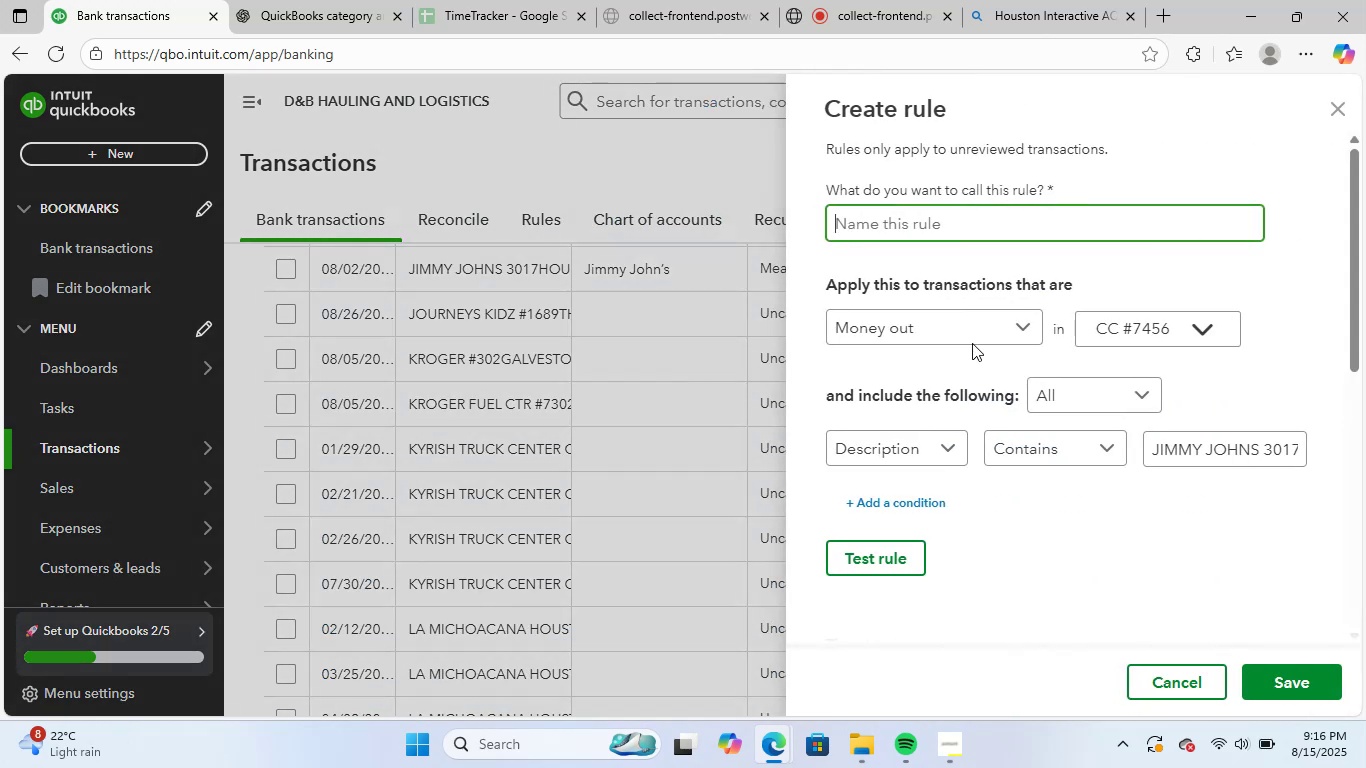 
key(Control+V)
 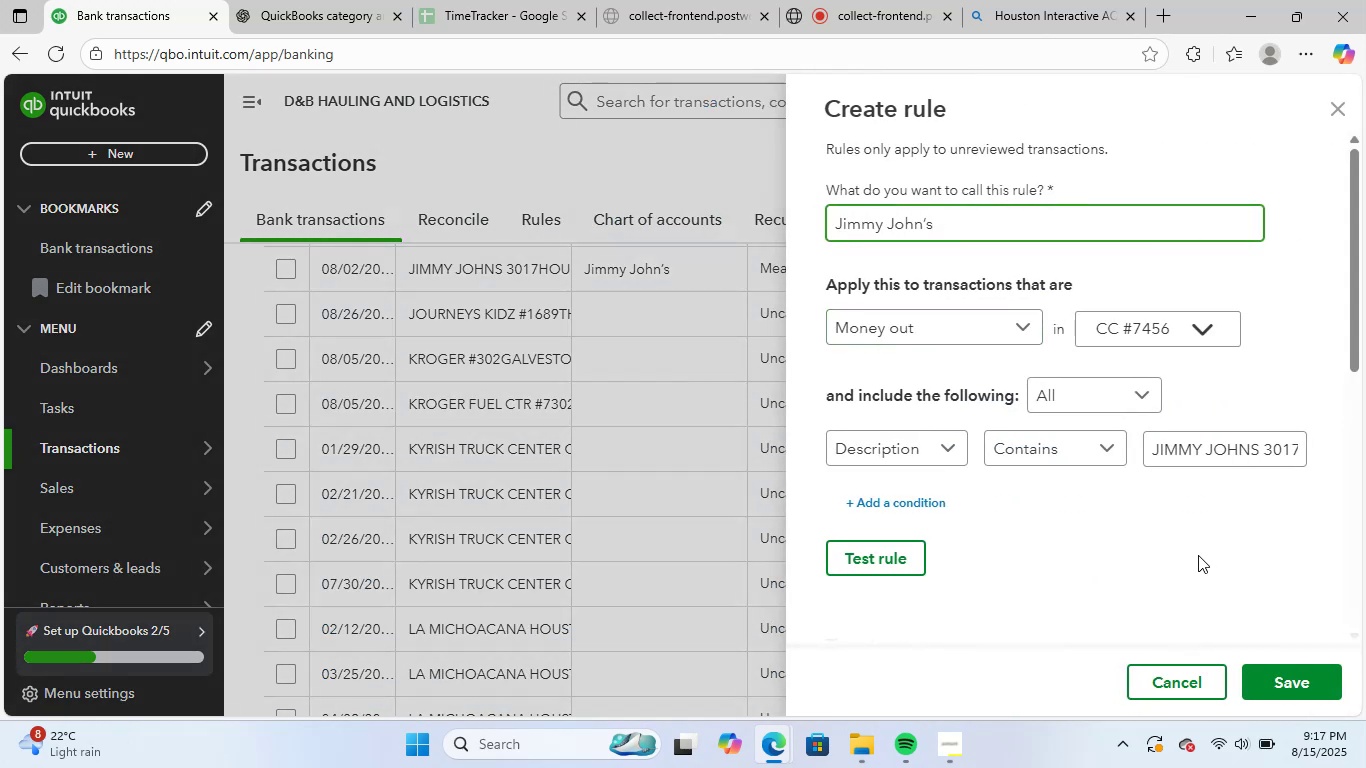 
scroll: coordinate [1200, 576], scroll_direction: down, amount: 12.0
 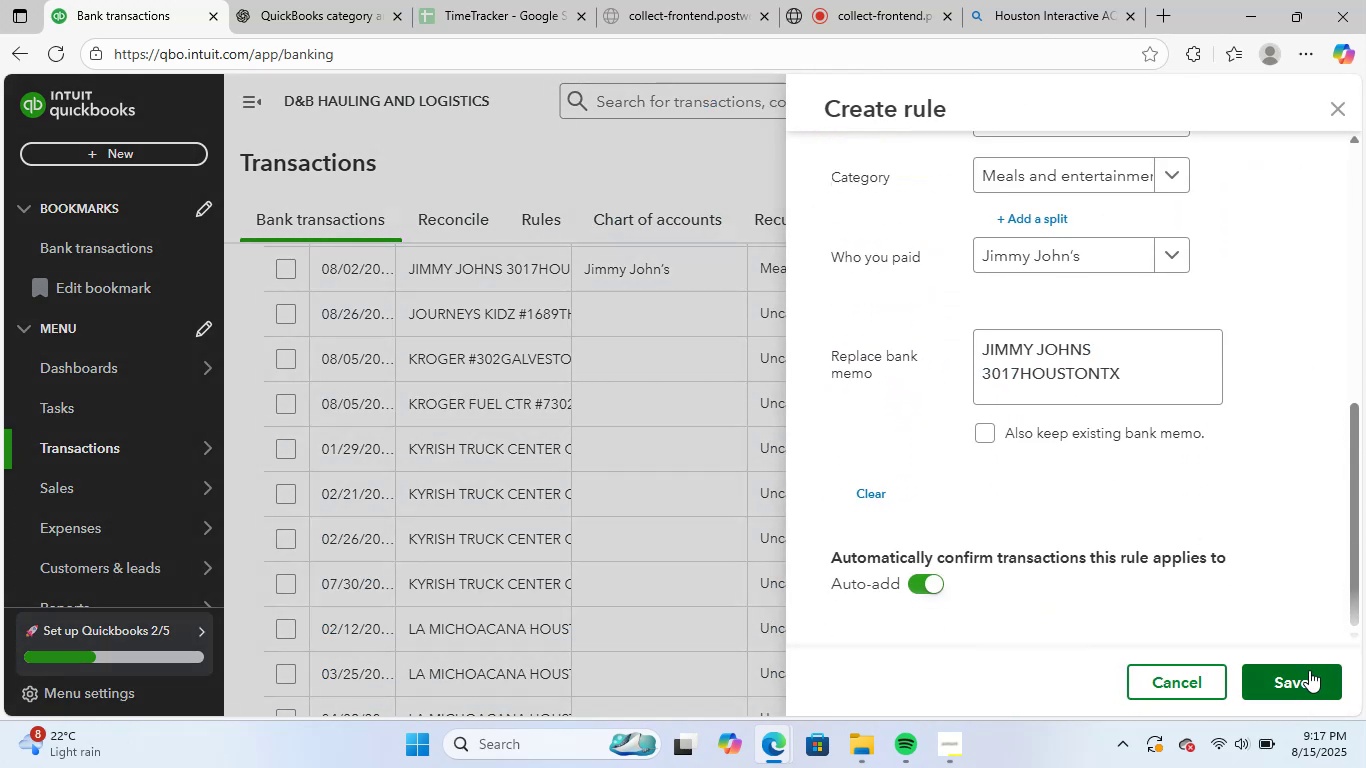 
left_click([1310, 670])
 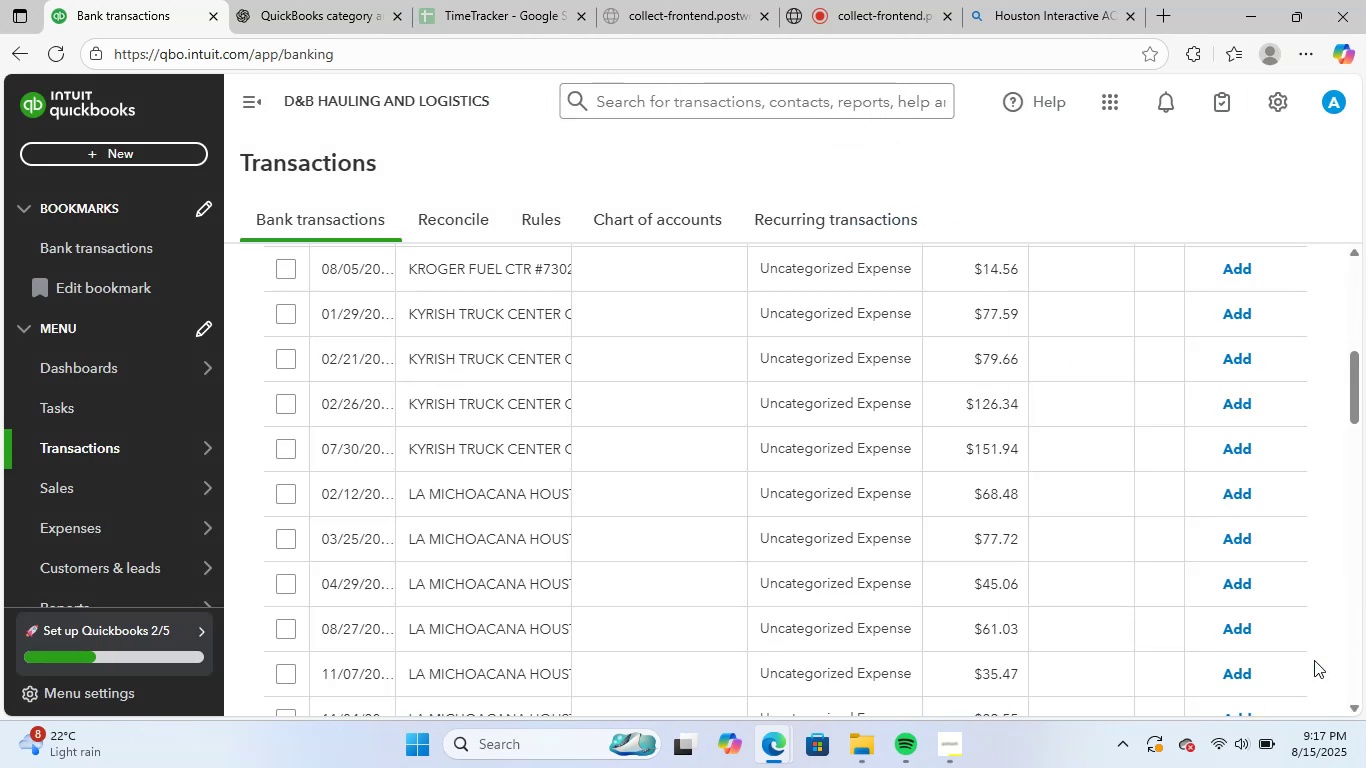 
wait(6.2)
 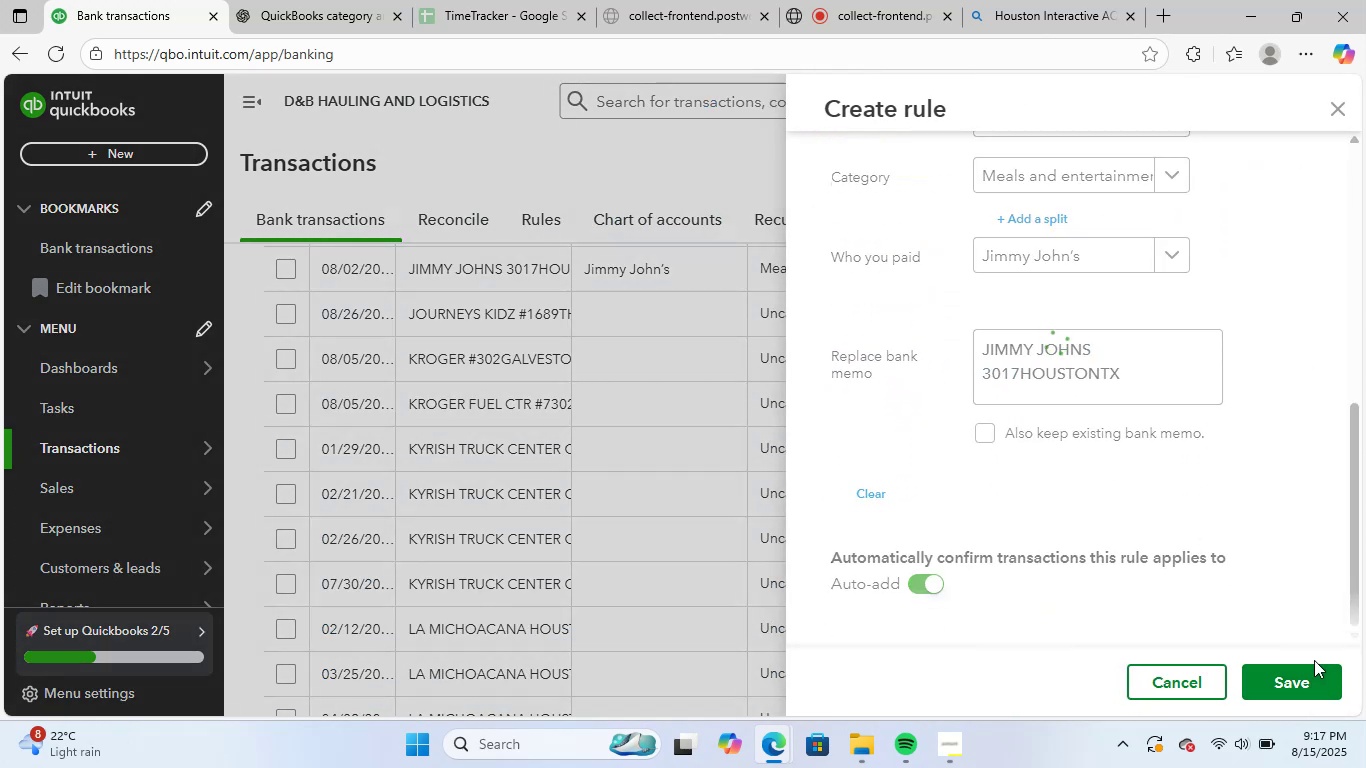 
scroll: coordinate [657, 474], scroll_direction: up, amount: 2.0
 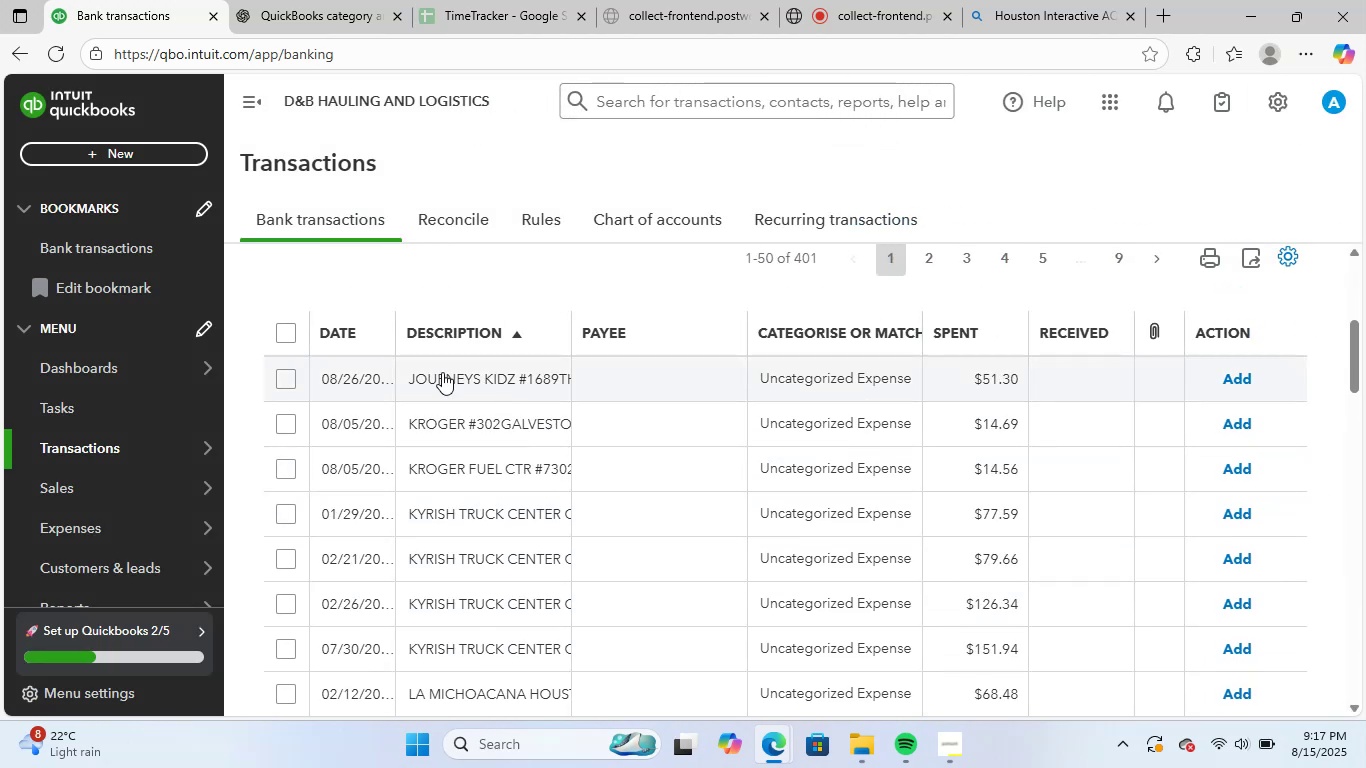 
left_click([442, 372])
 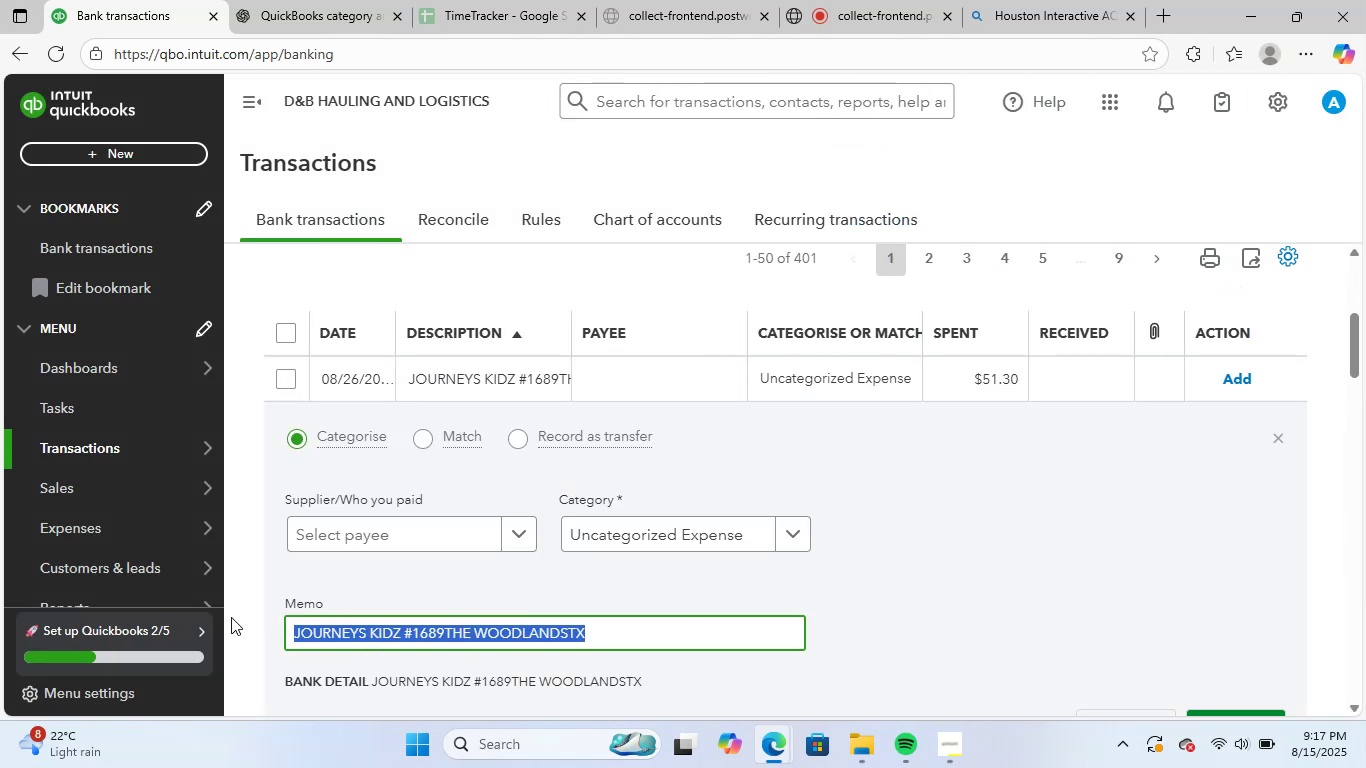 
key(Control+ControlLeft)
 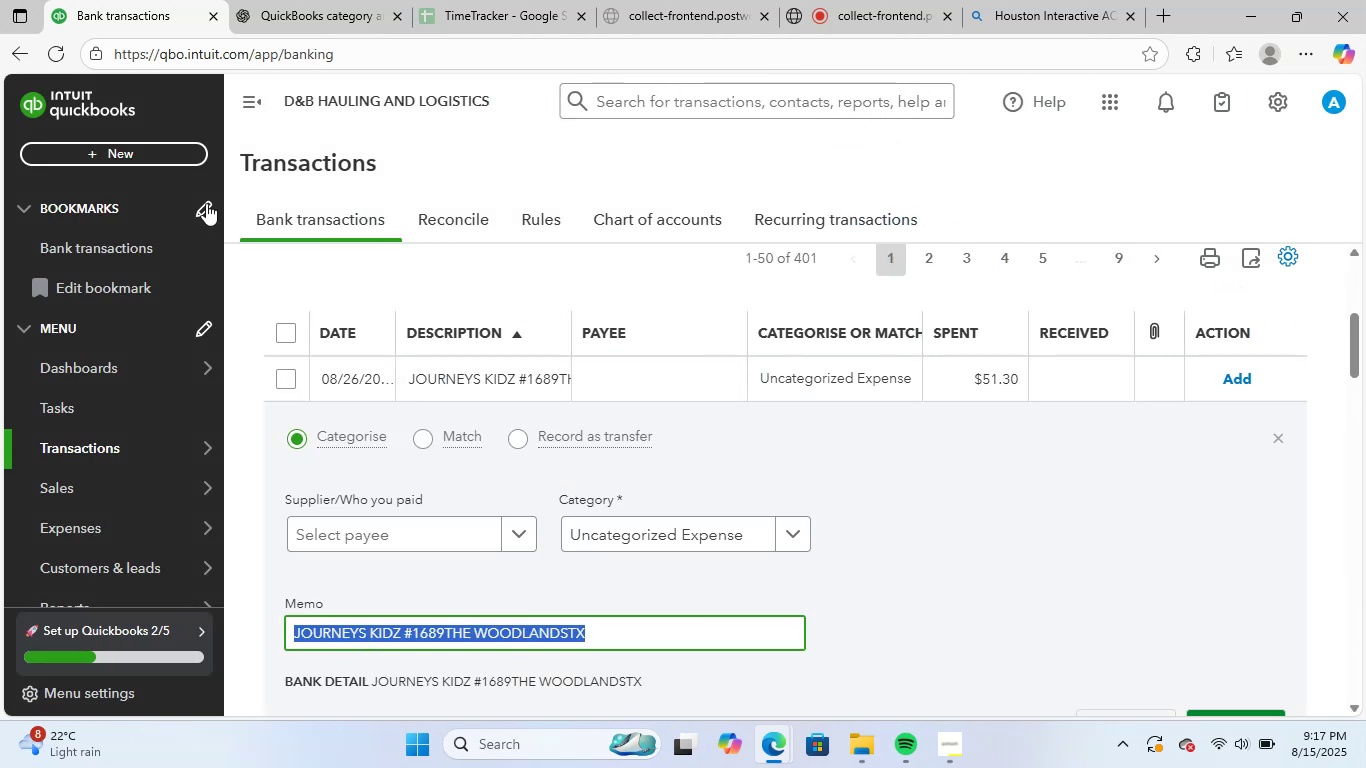 
key(Control+C)
 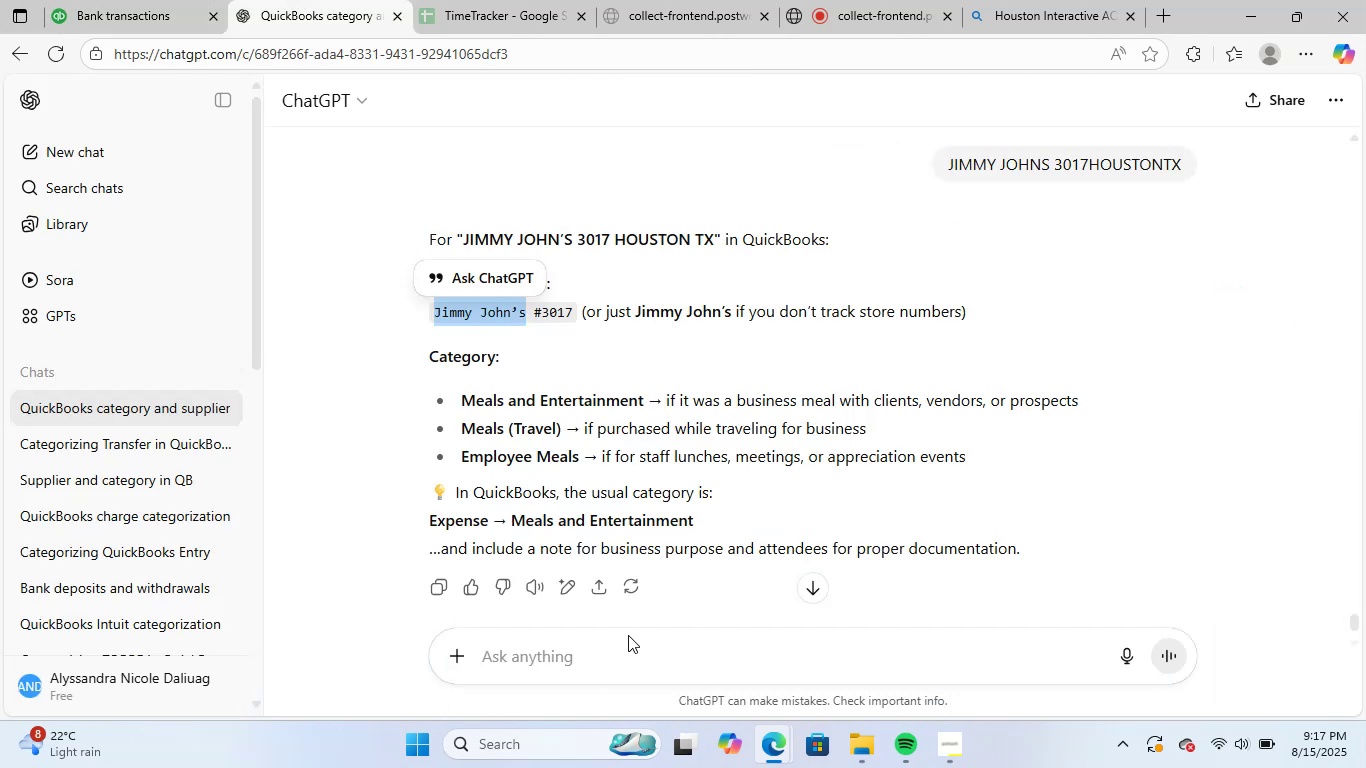 
key(Control+ControlLeft)
 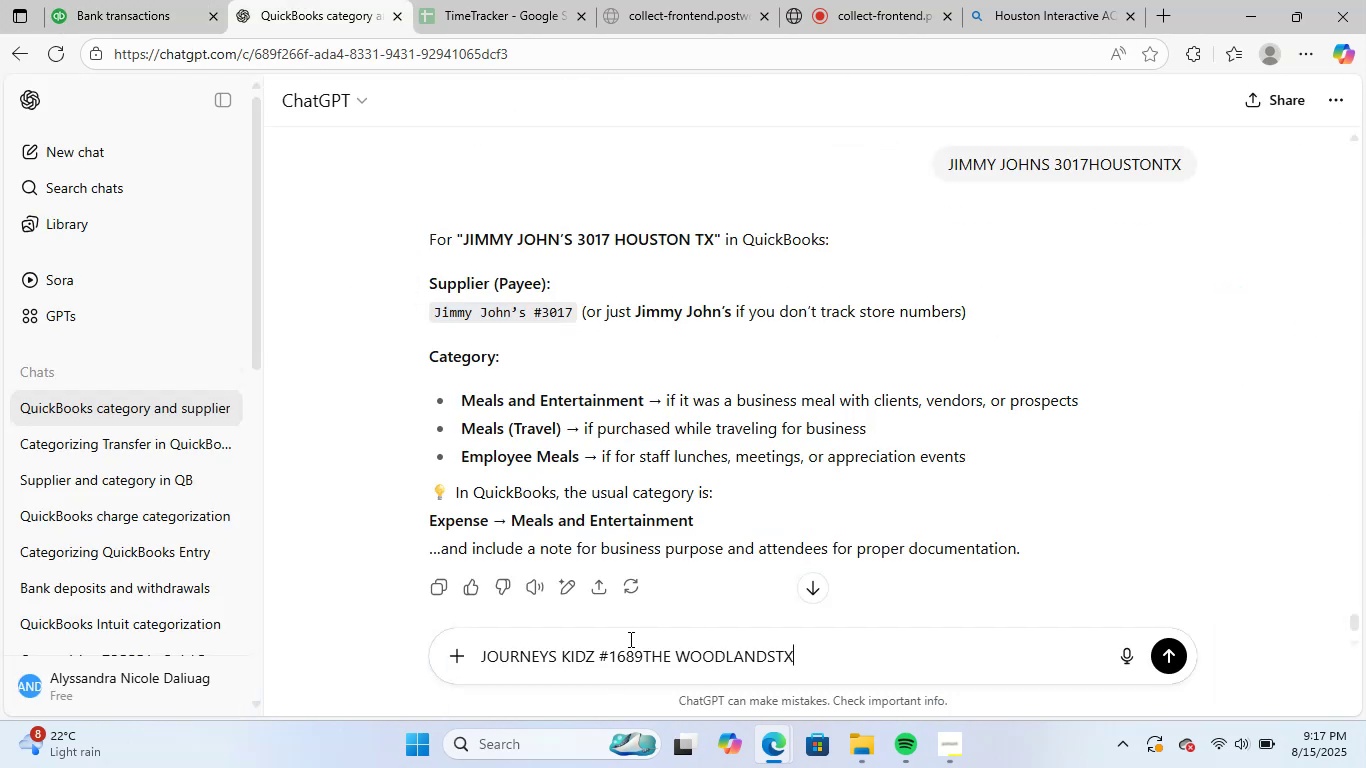 
key(Control+V)
 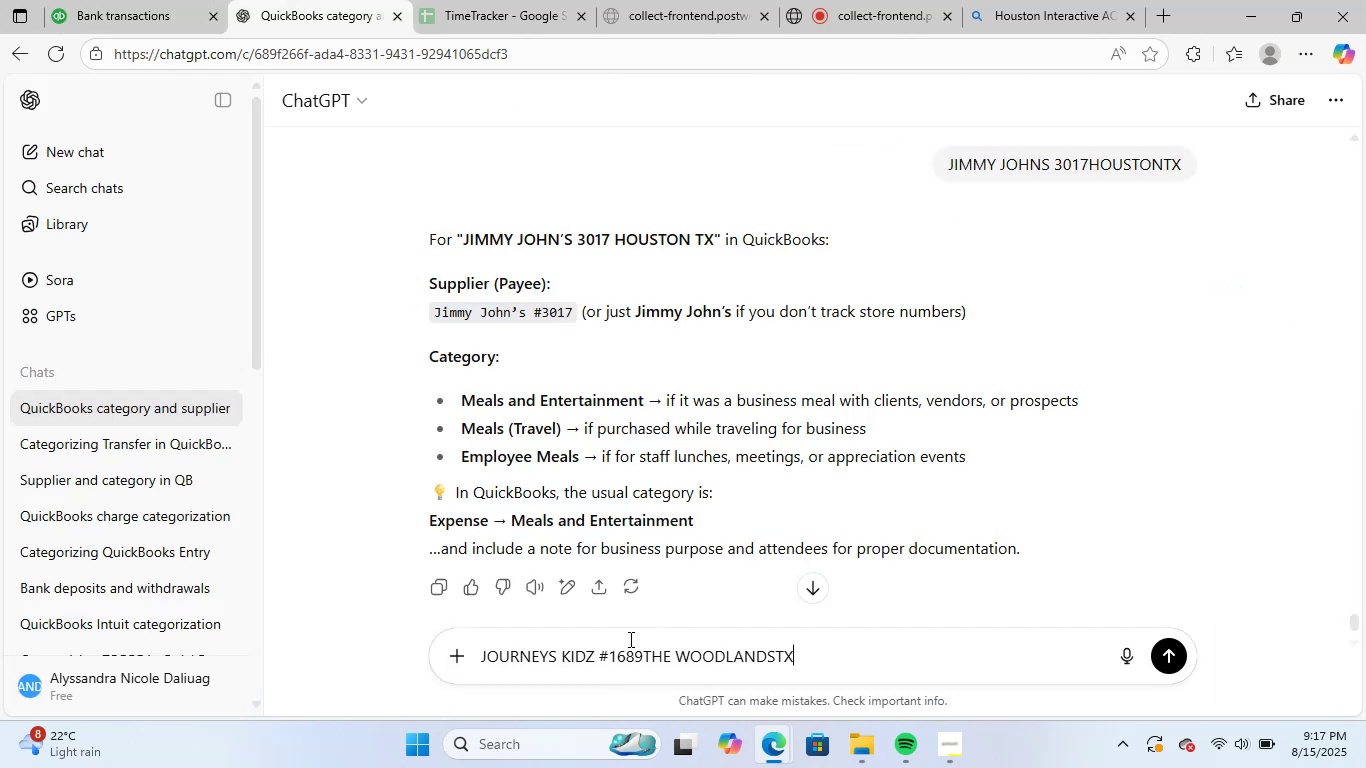 
key(NumpadEnter)
 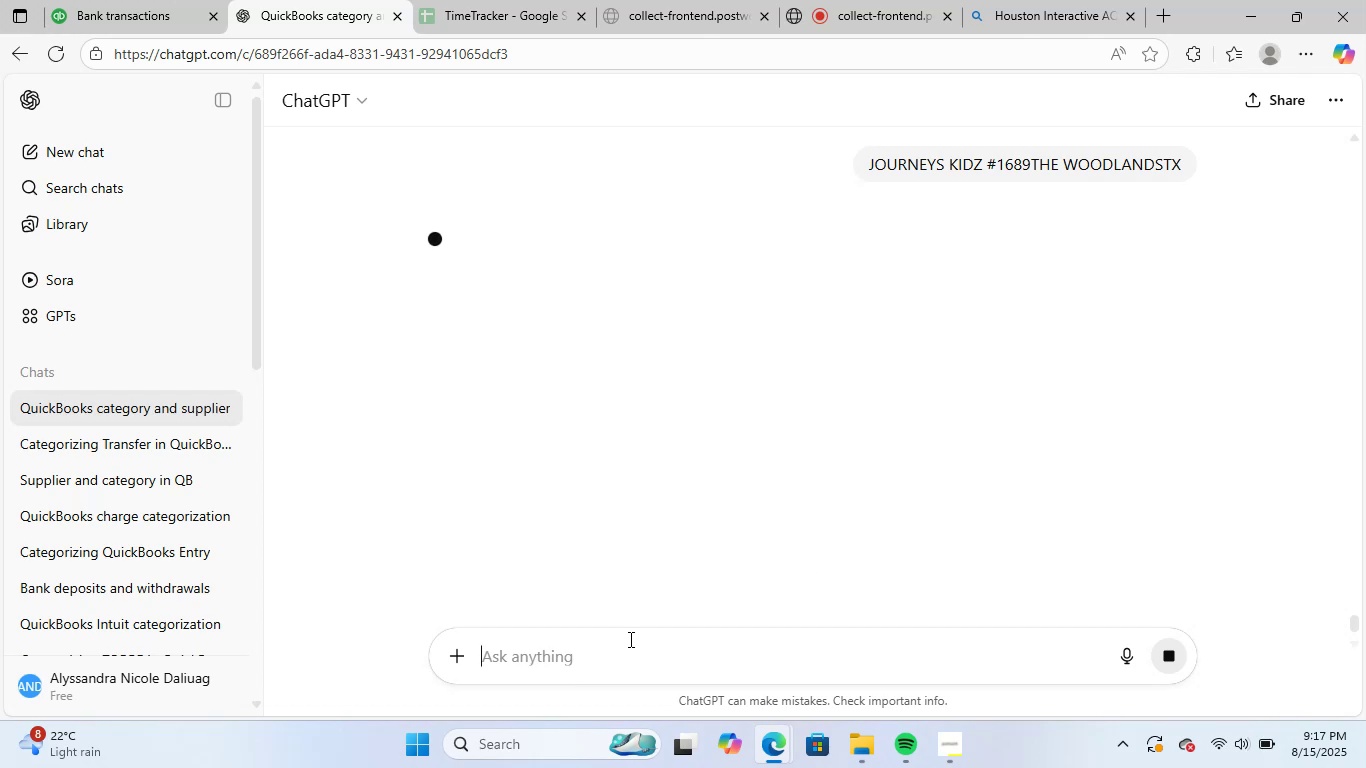 
wait(8.03)
 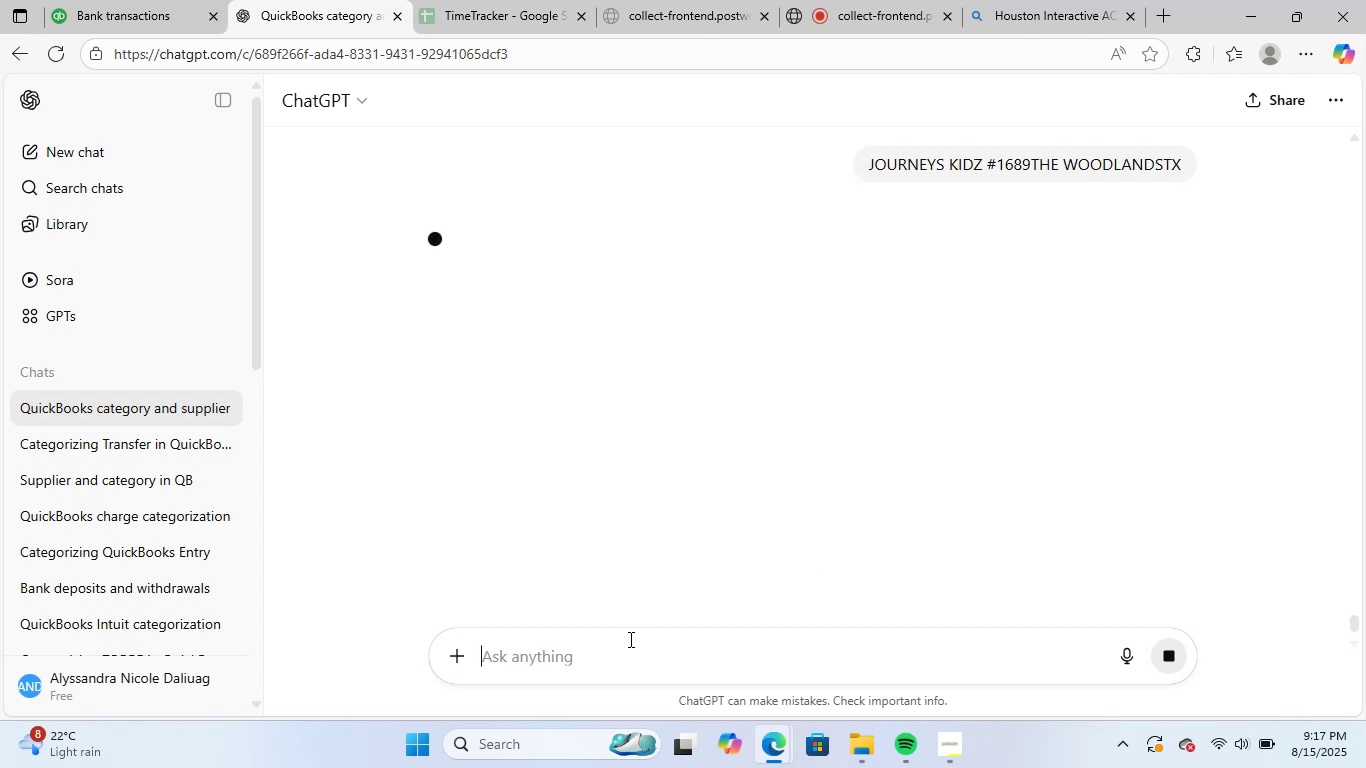 
key(Control+ControlLeft)
 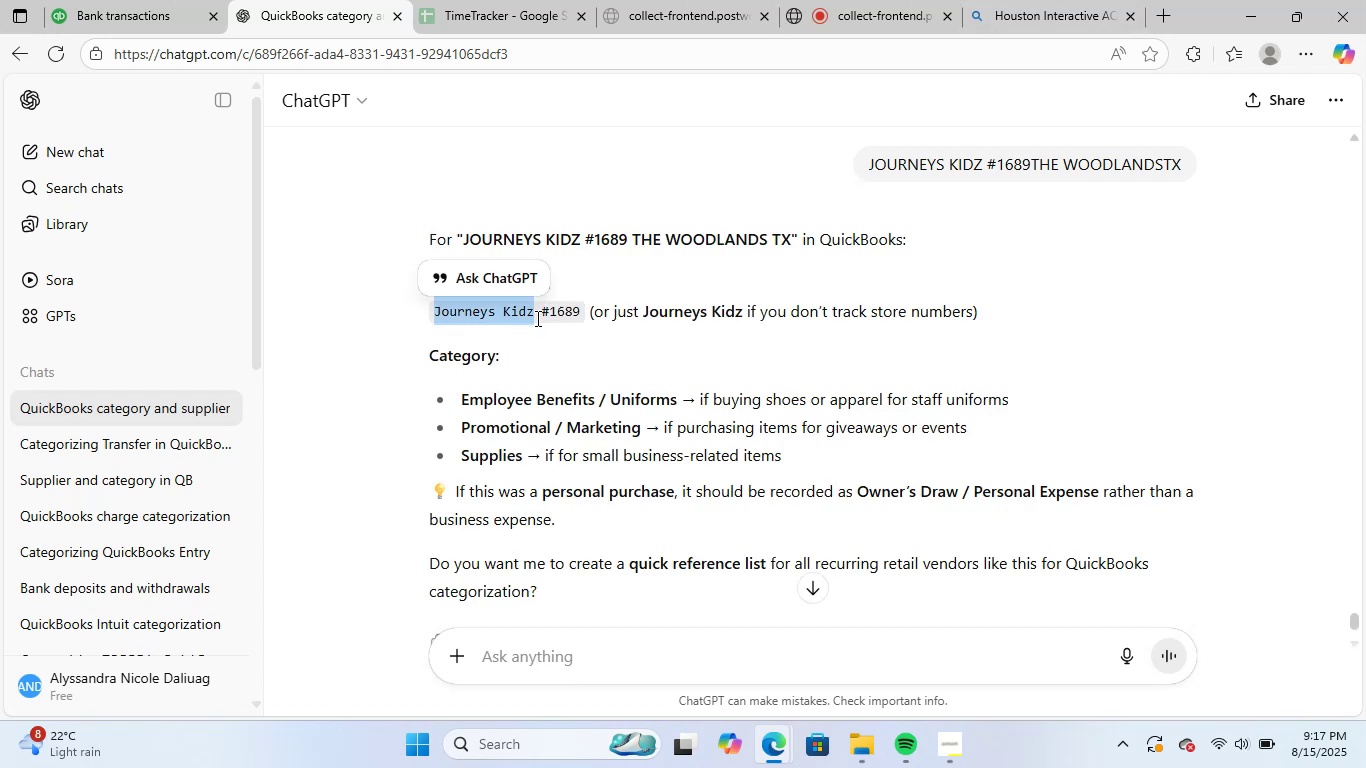 
key(Control+C)
 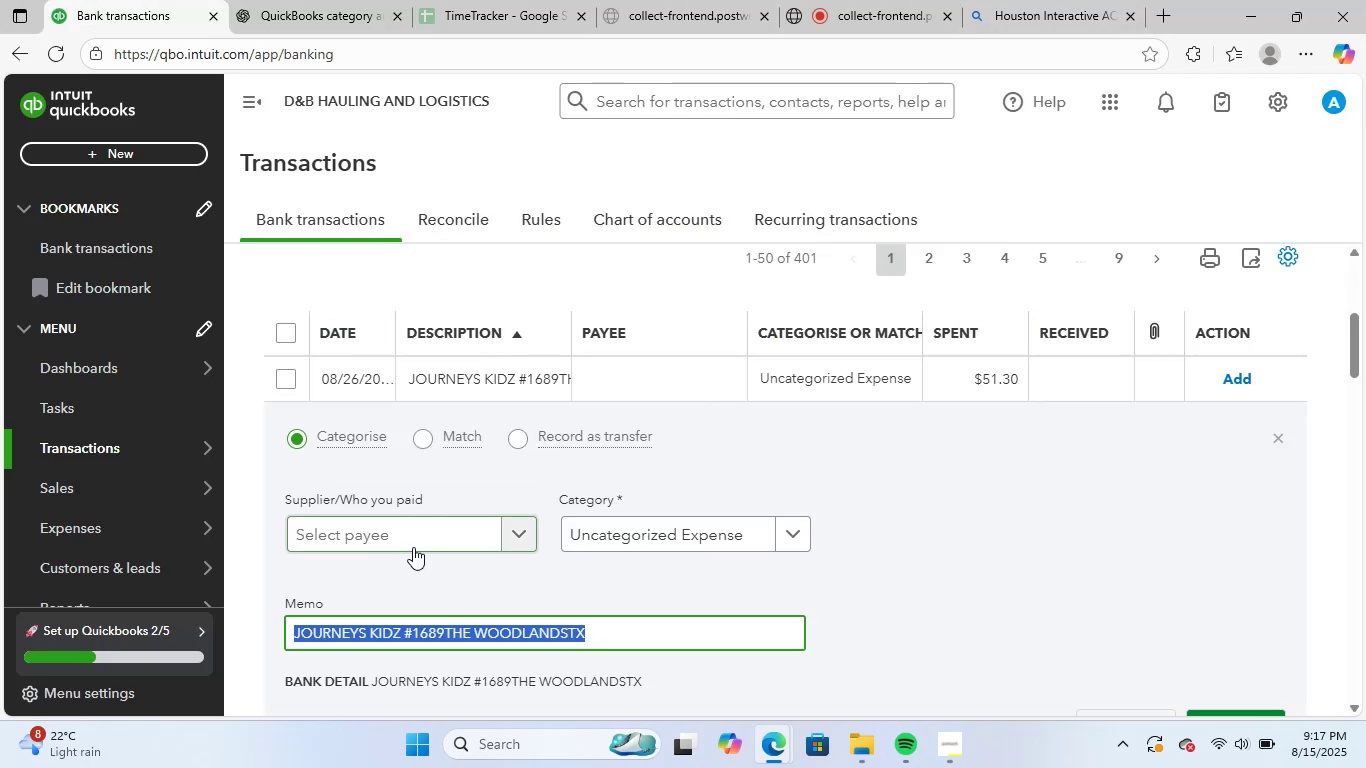 
left_click([430, 533])
 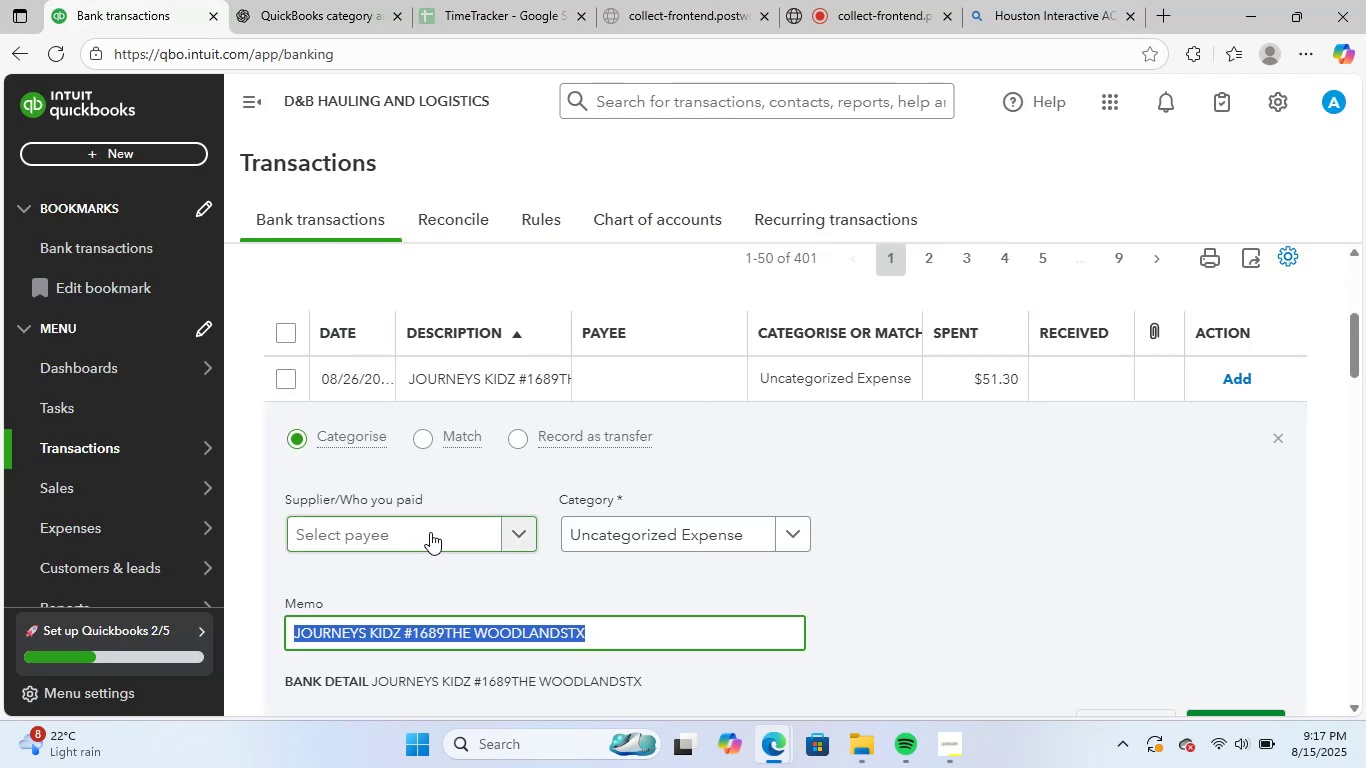 
key(Control+ControlLeft)
 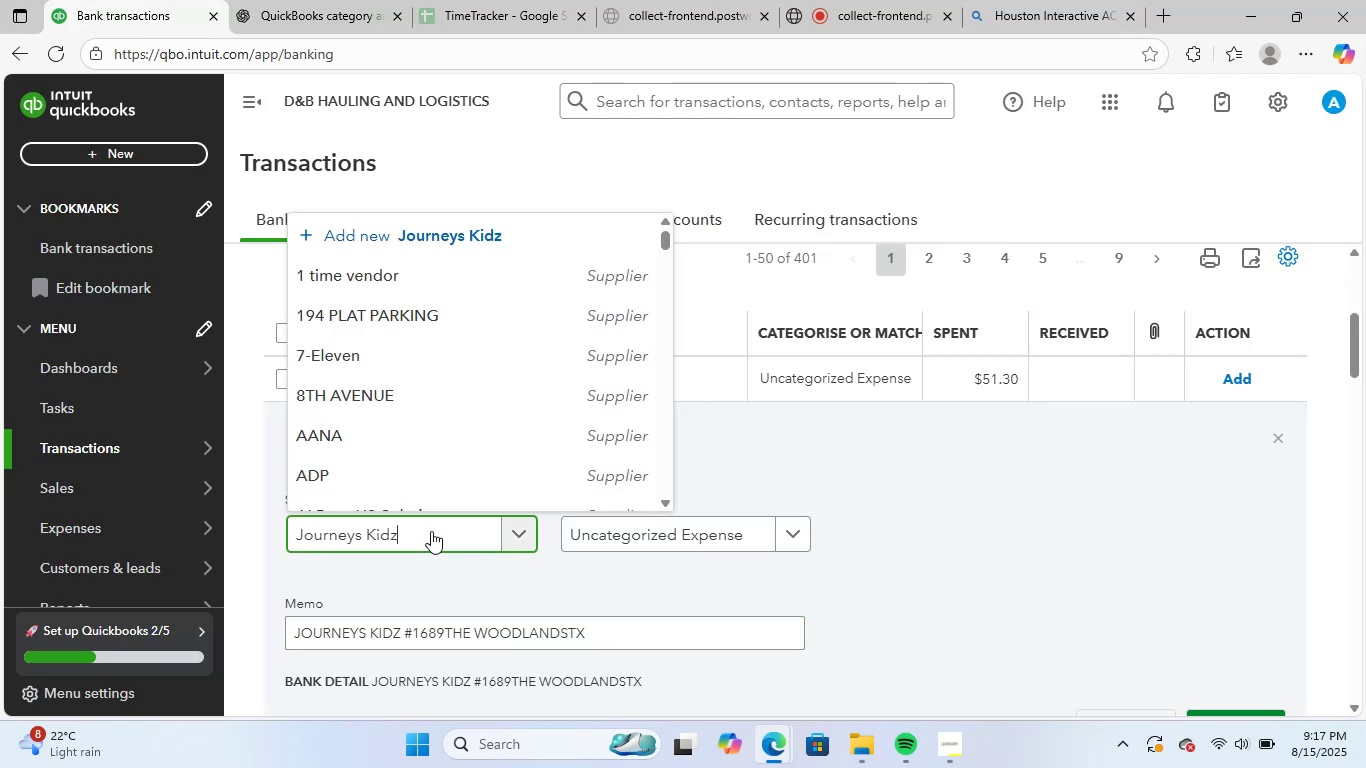 
key(Control+V)
 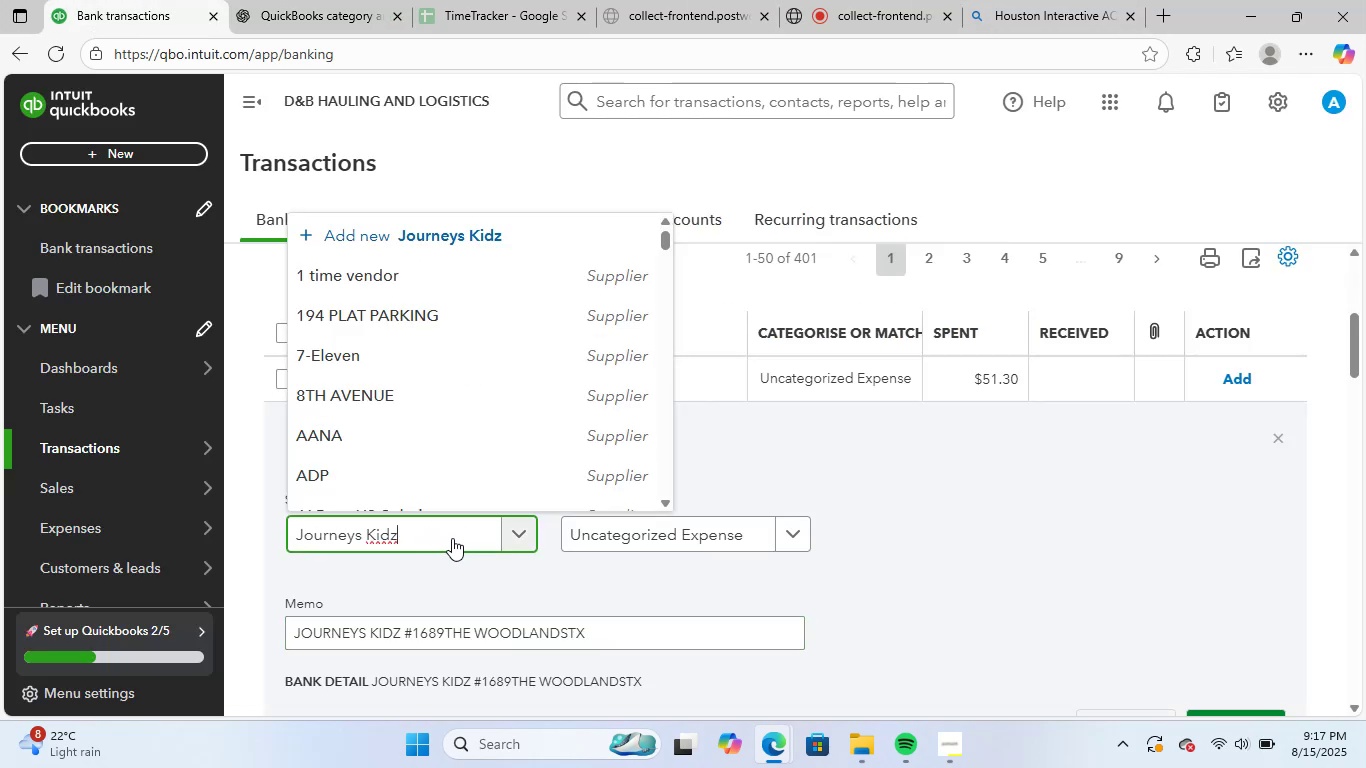 
mouse_move([473, 532])
 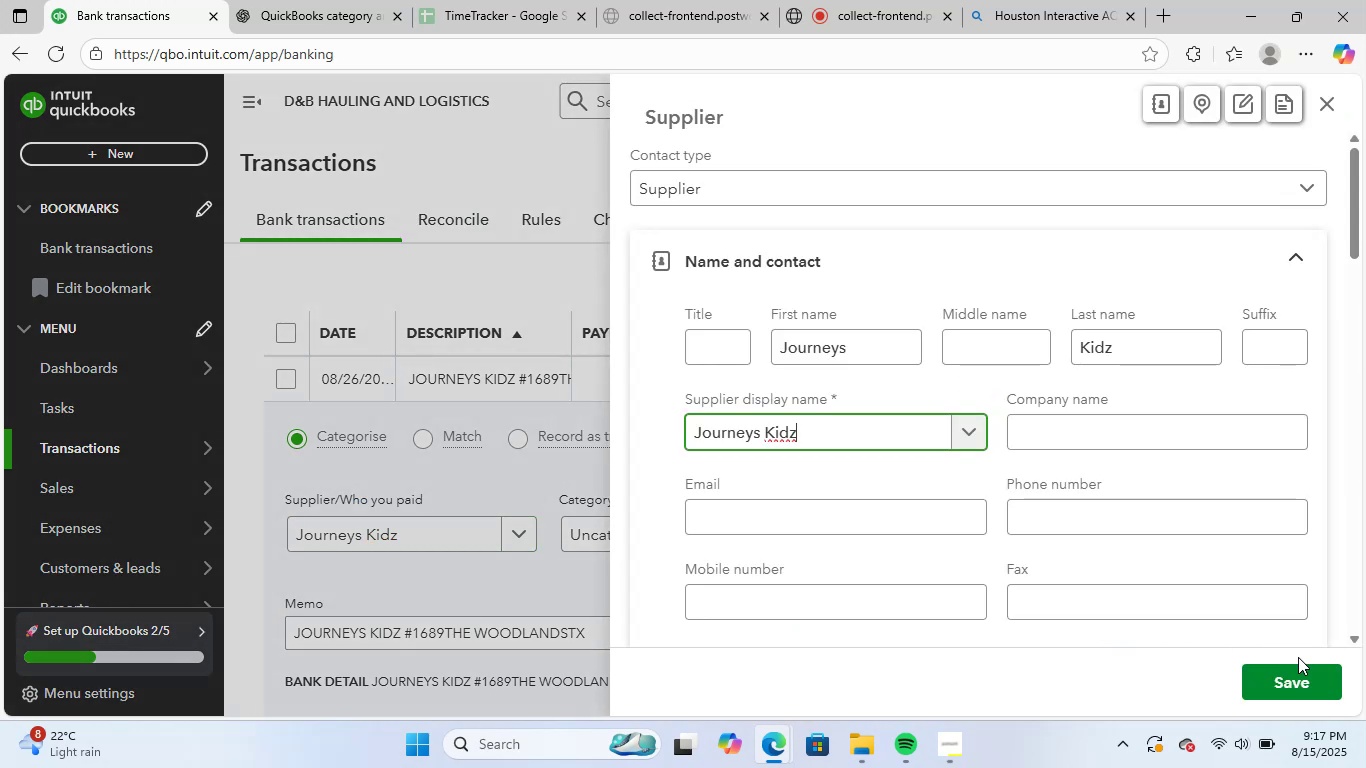 
left_click([1306, 674])
 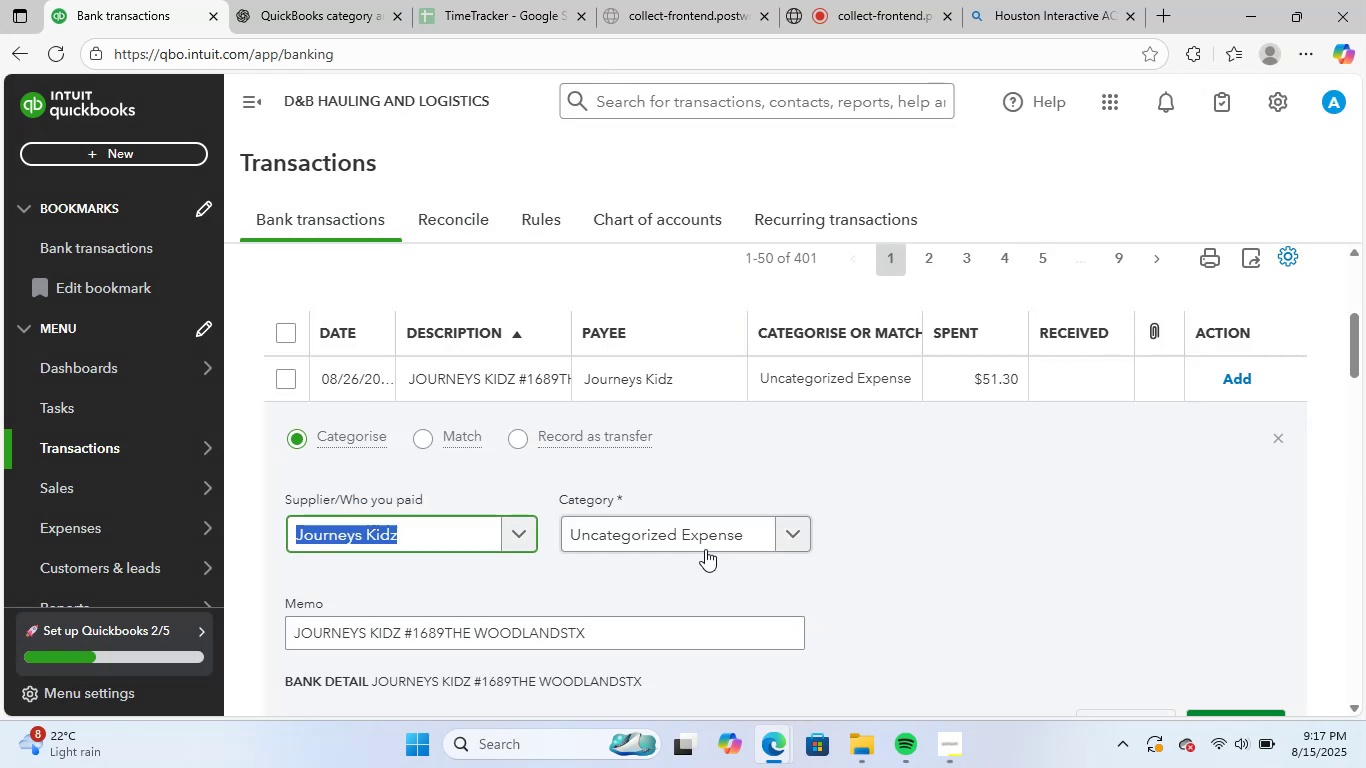 
left_click([700, 536])
 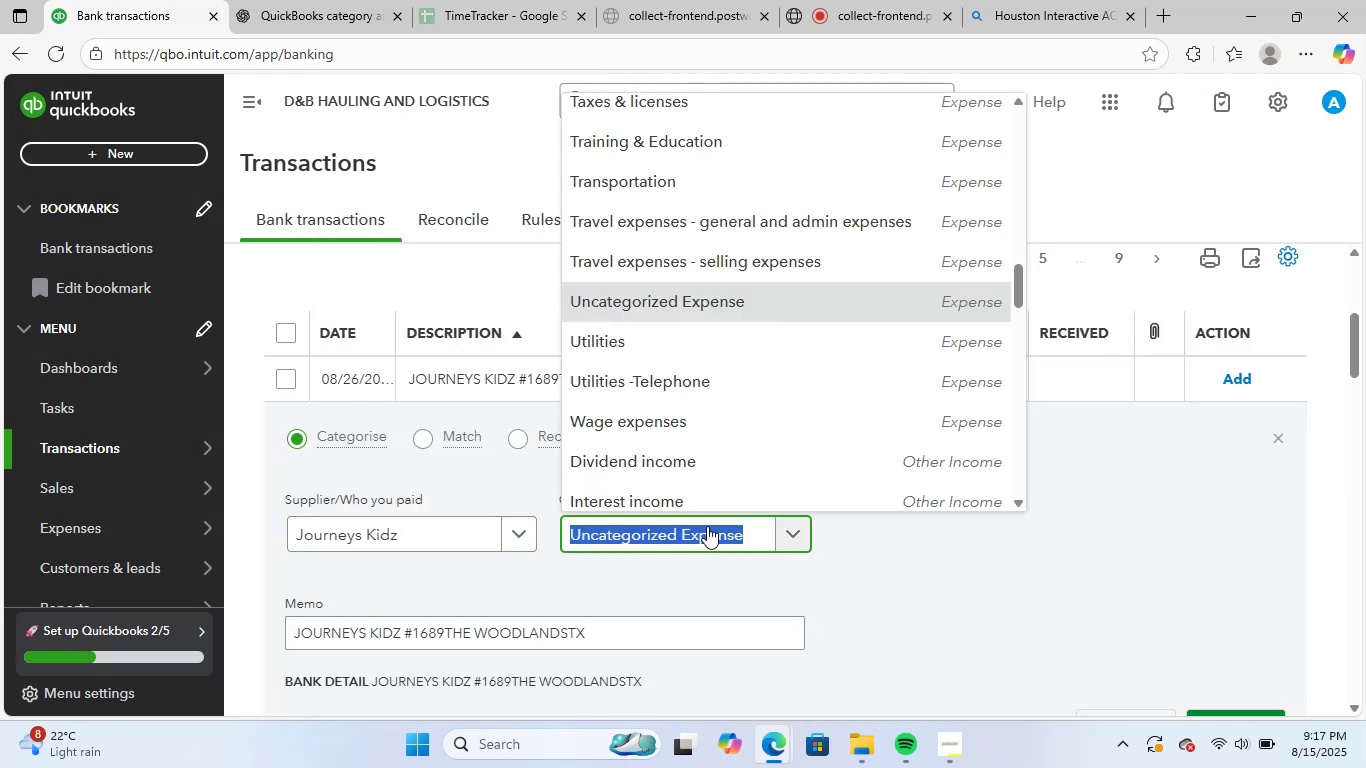 
type(supp)
 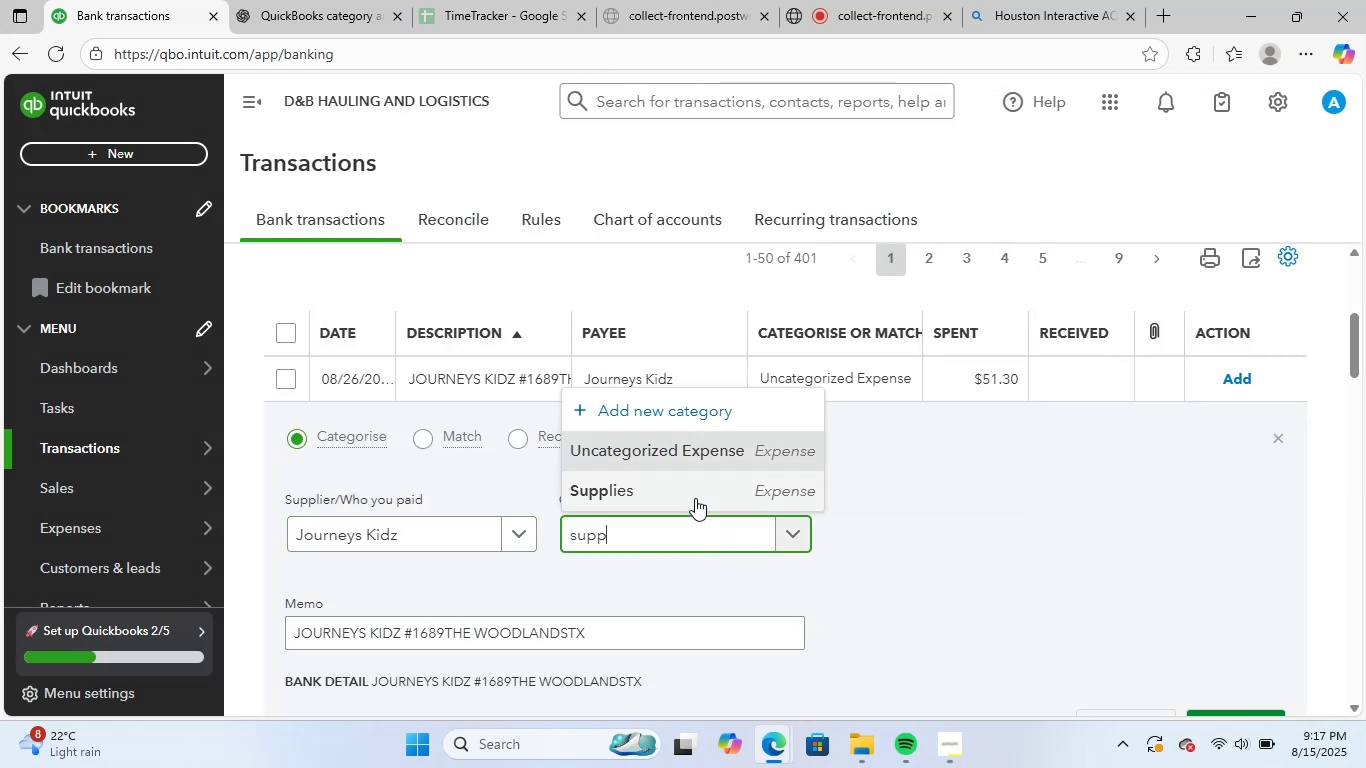 
left_click([695, 498])
 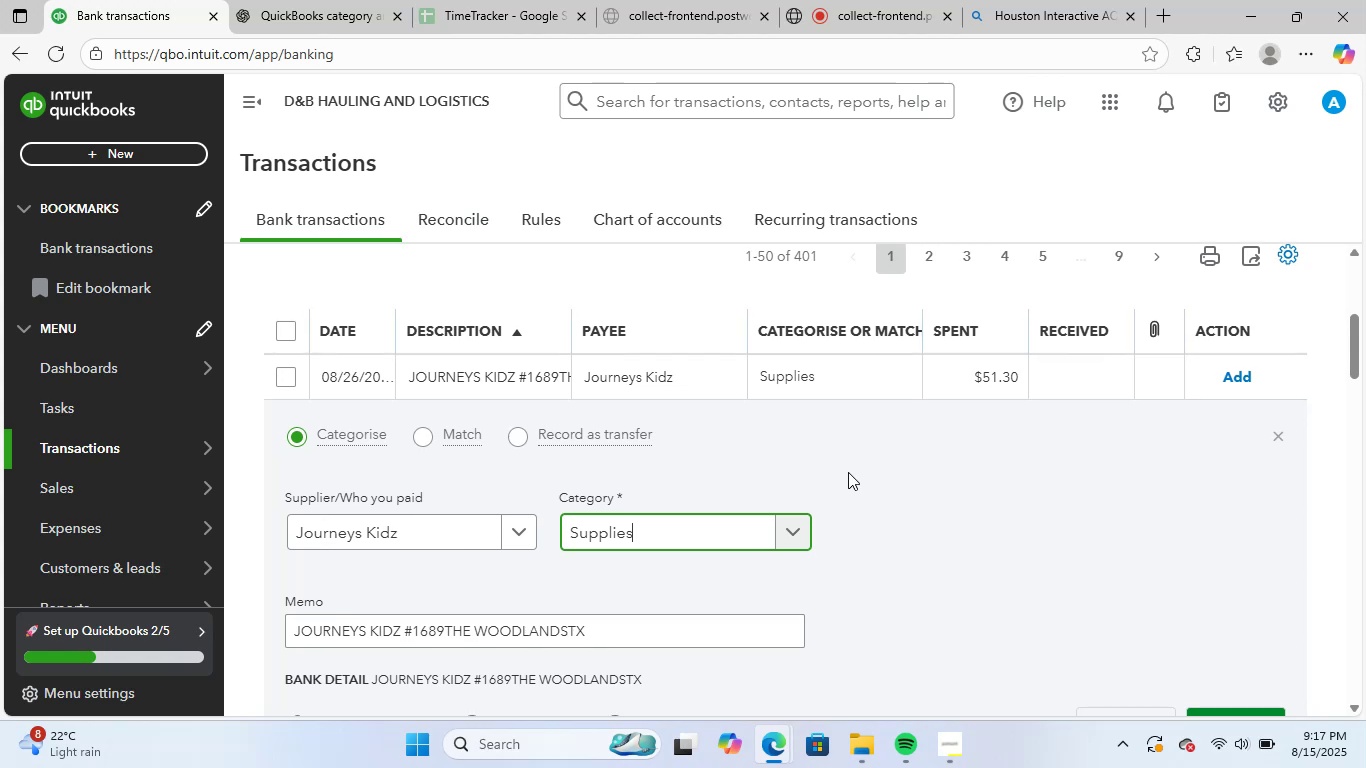 
scroll: coordinate [847, 471], scroll_direction: down, amount: 1.0
 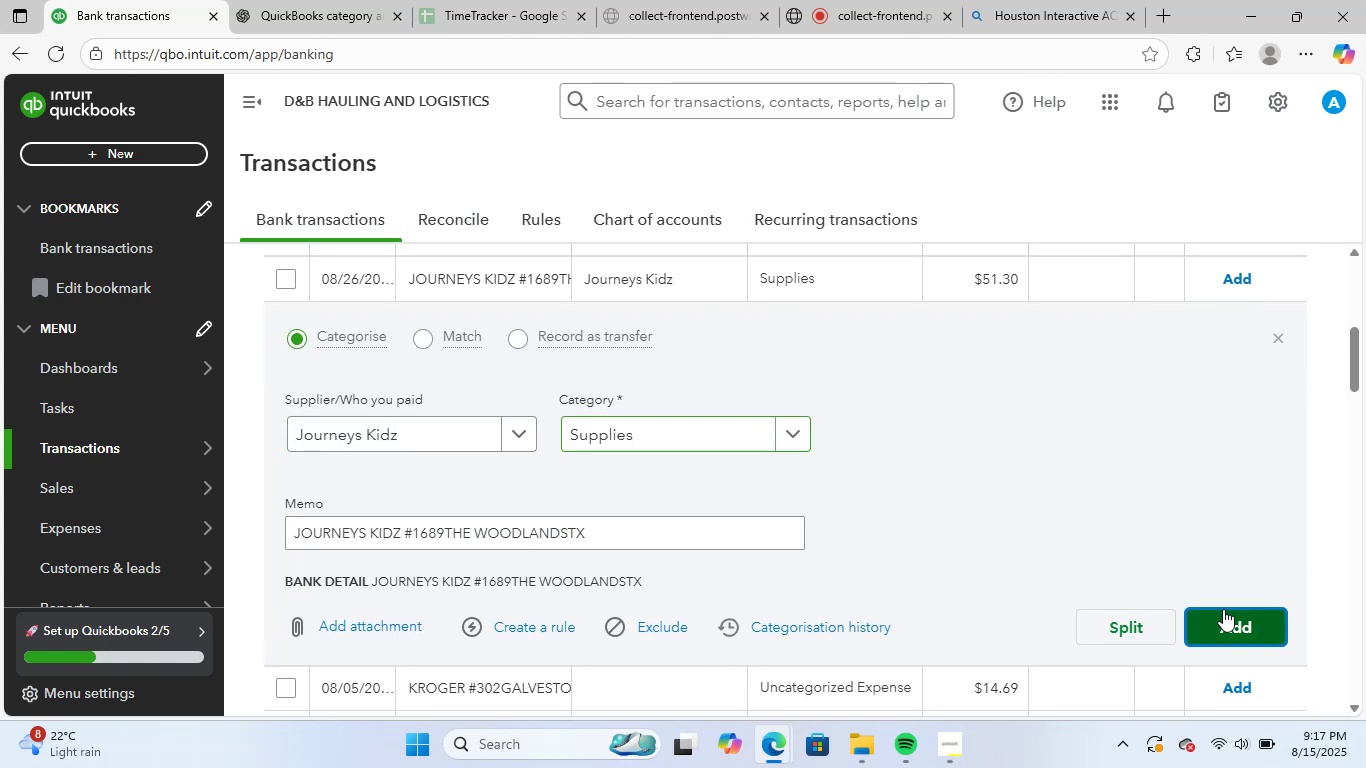 
left_click([1223, 609])
 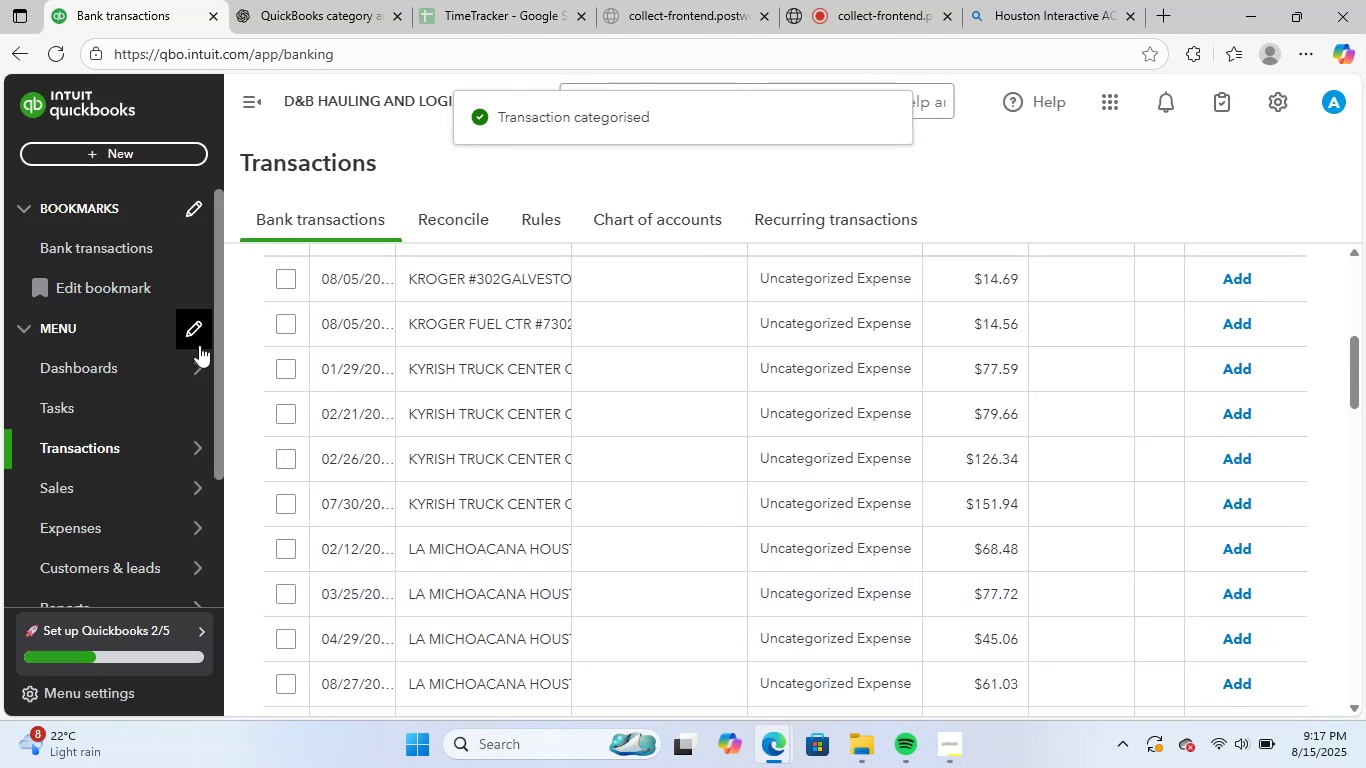 
scroll: coordinate [561, 455], scroll_direction: up, amount: 1.0
 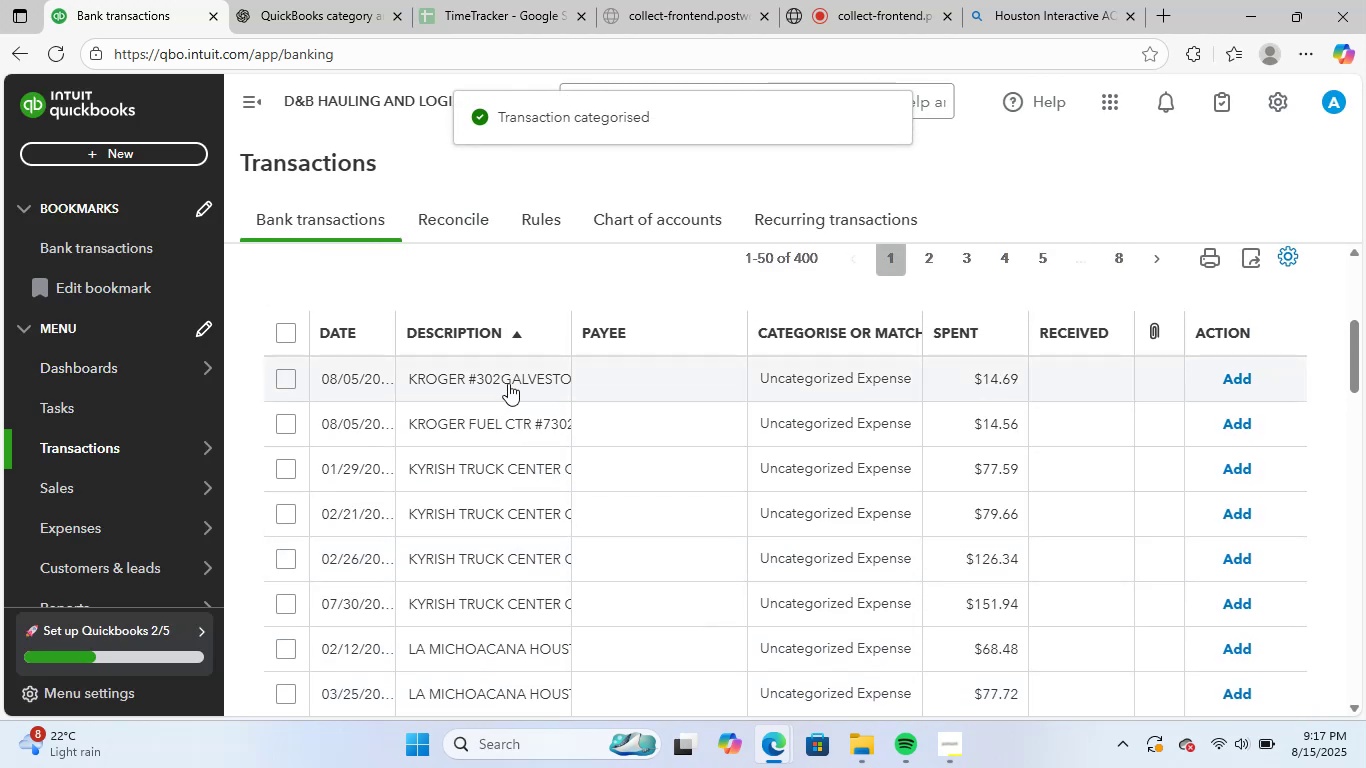 
left_click([508, 383])
 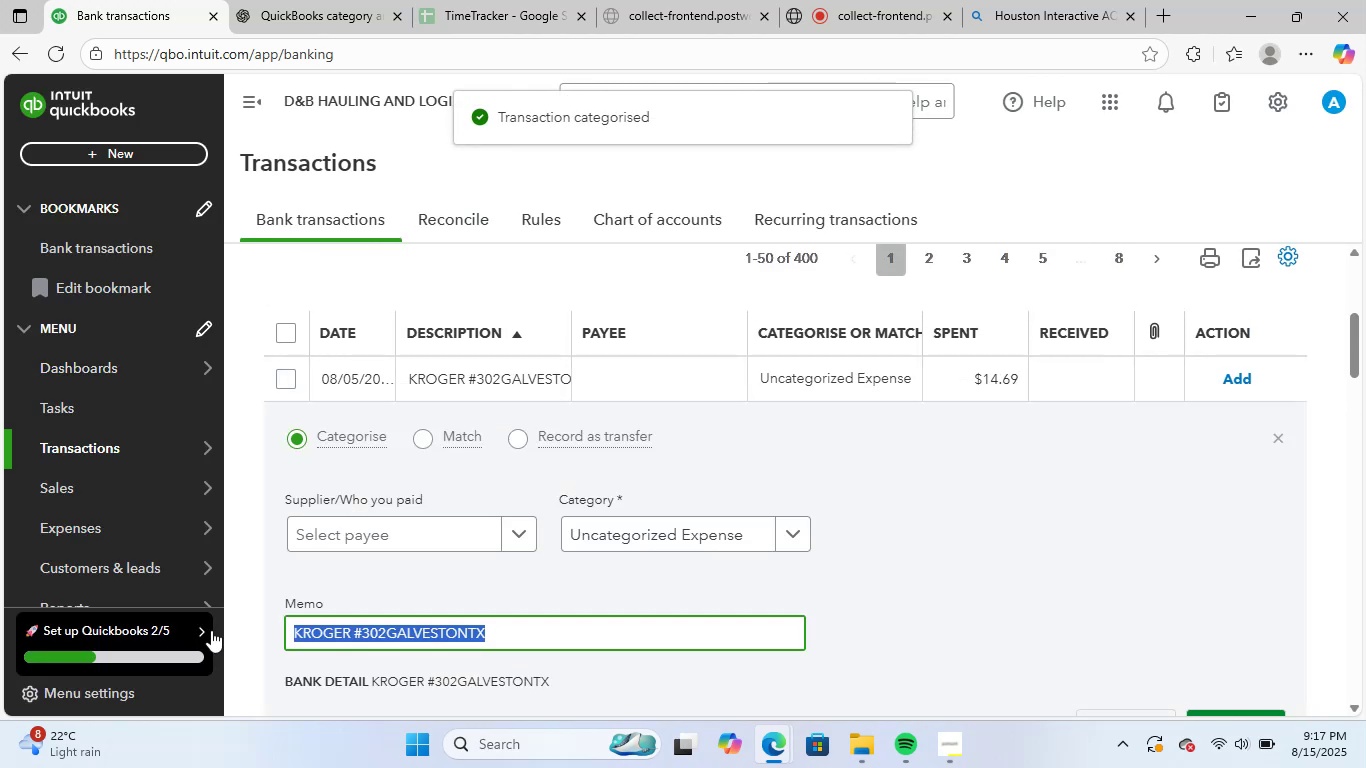 
key(Control+ControlLeft)
 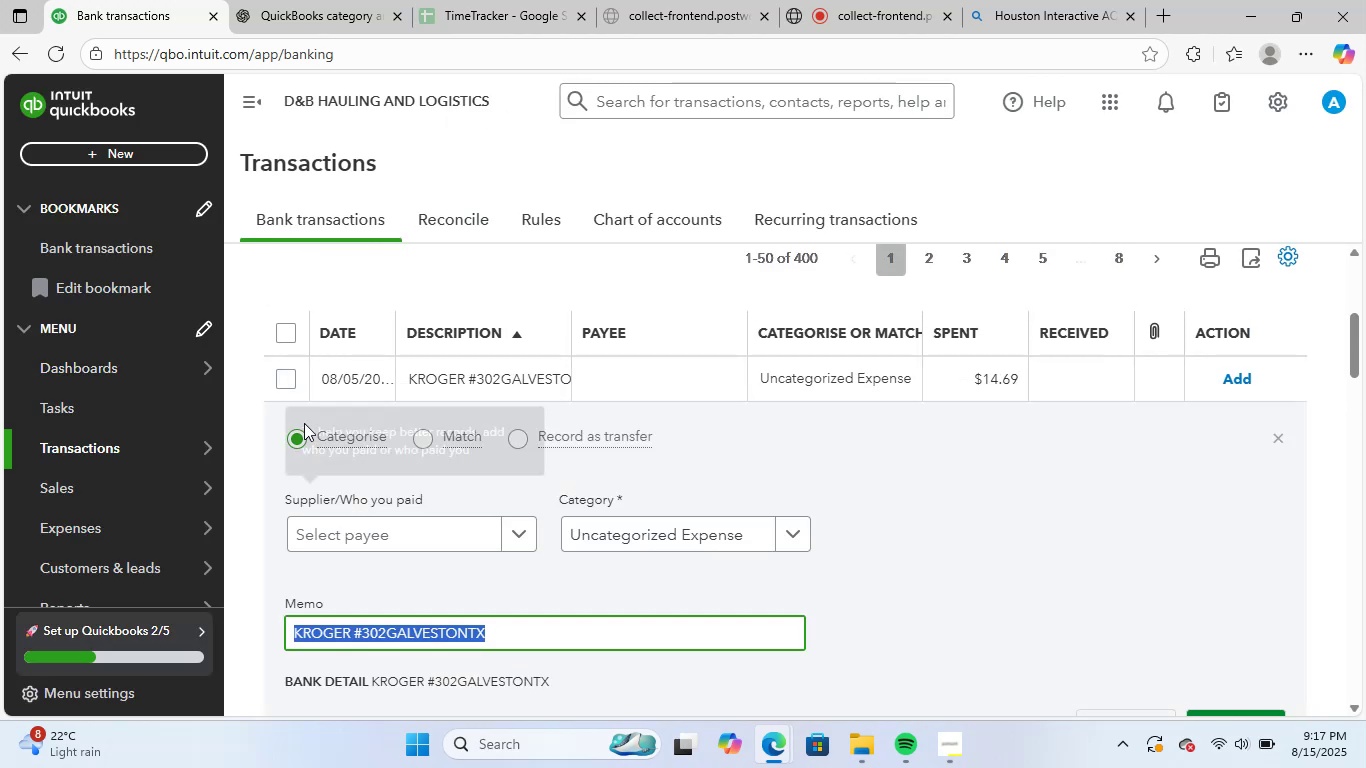 
key(Control+C)
 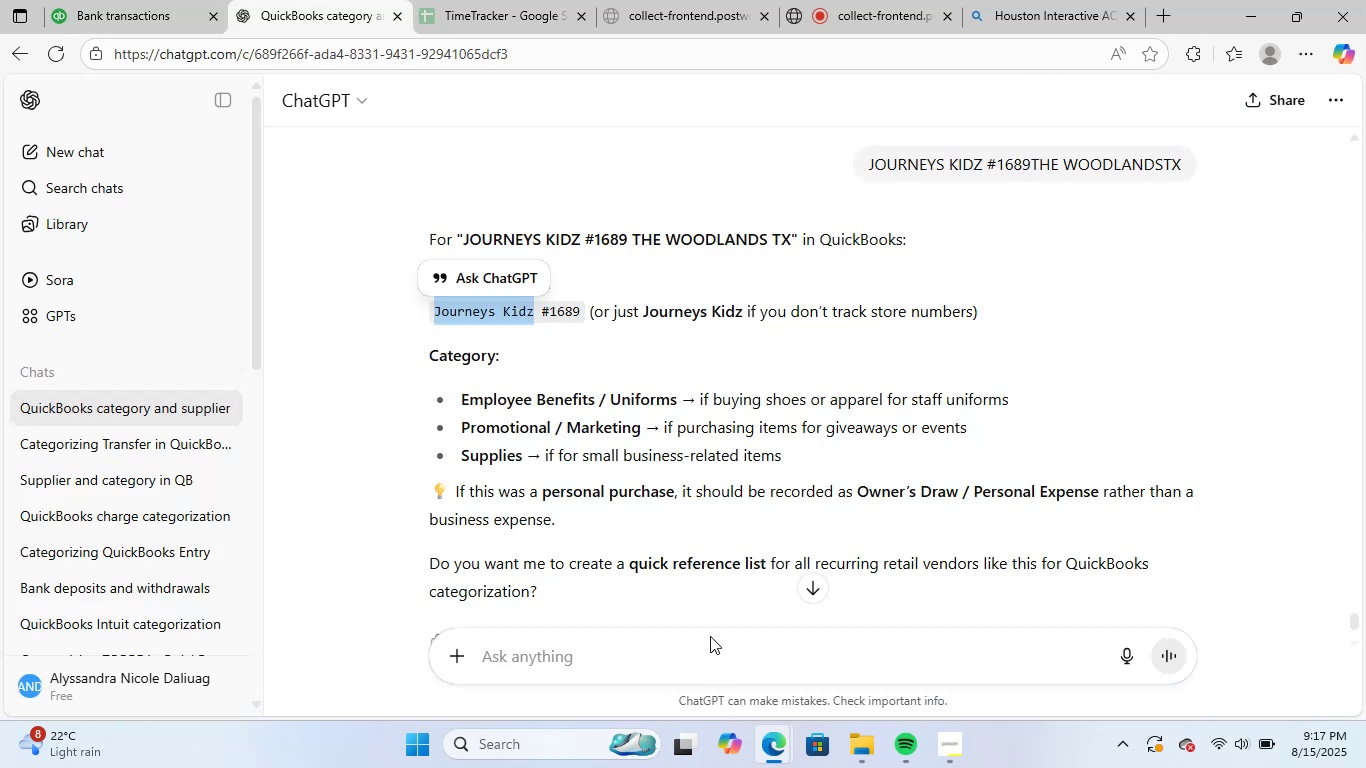 
left_click([710, 636])
 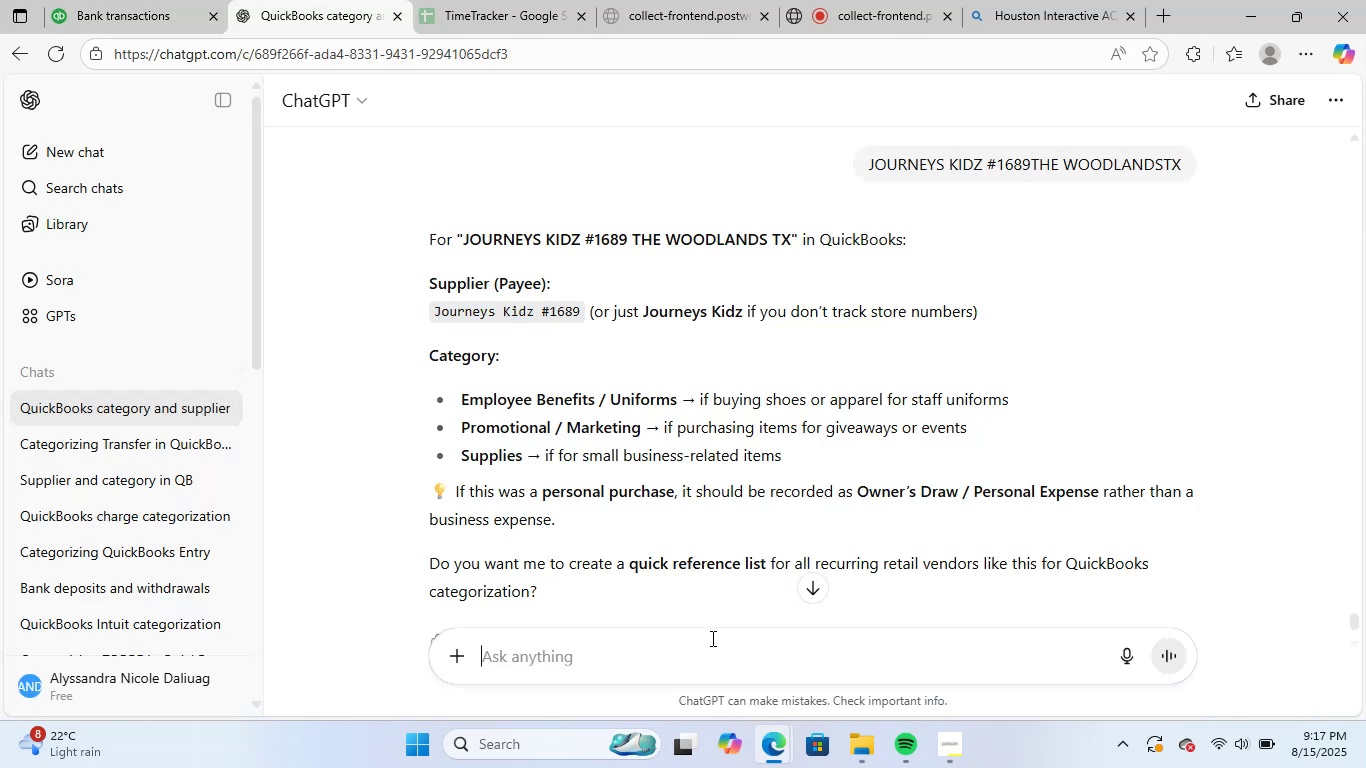 
key(Control+ControlLeft)
 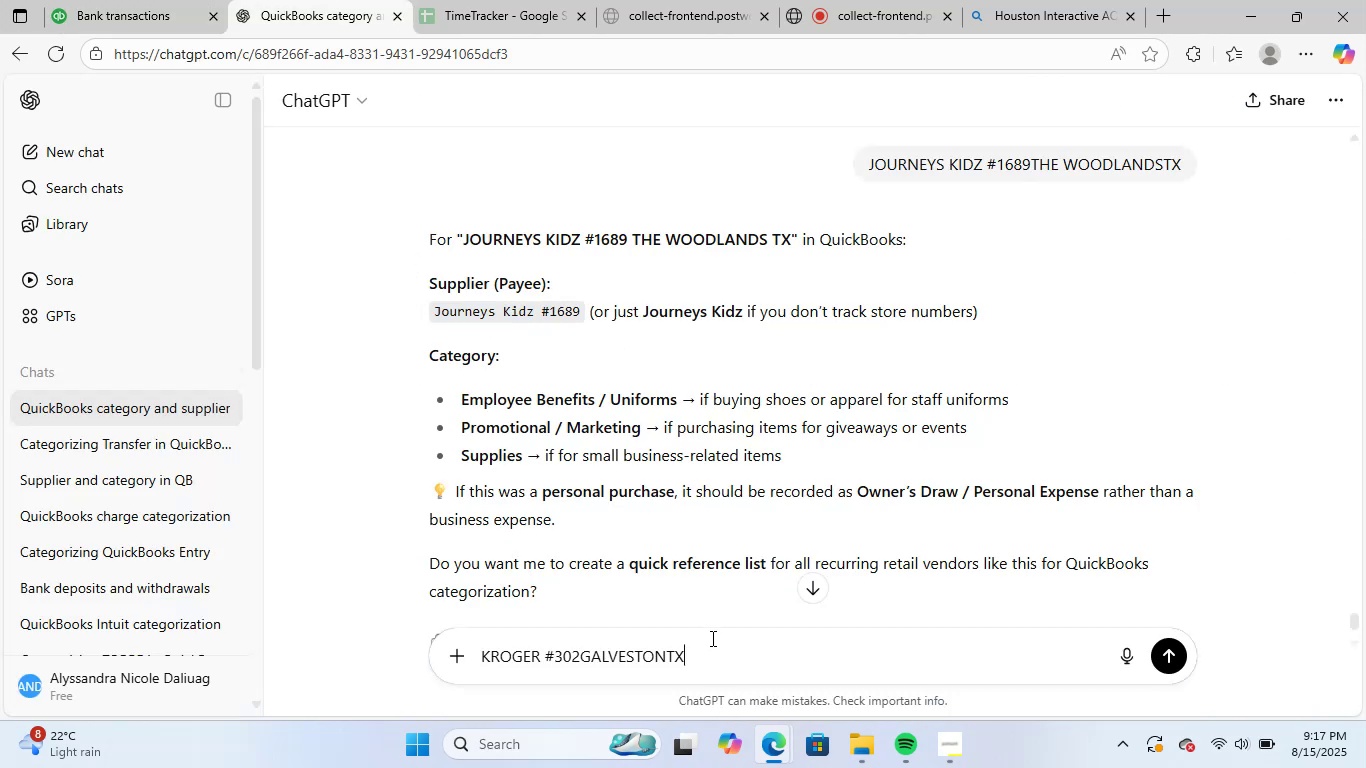 
key(Control+V)
 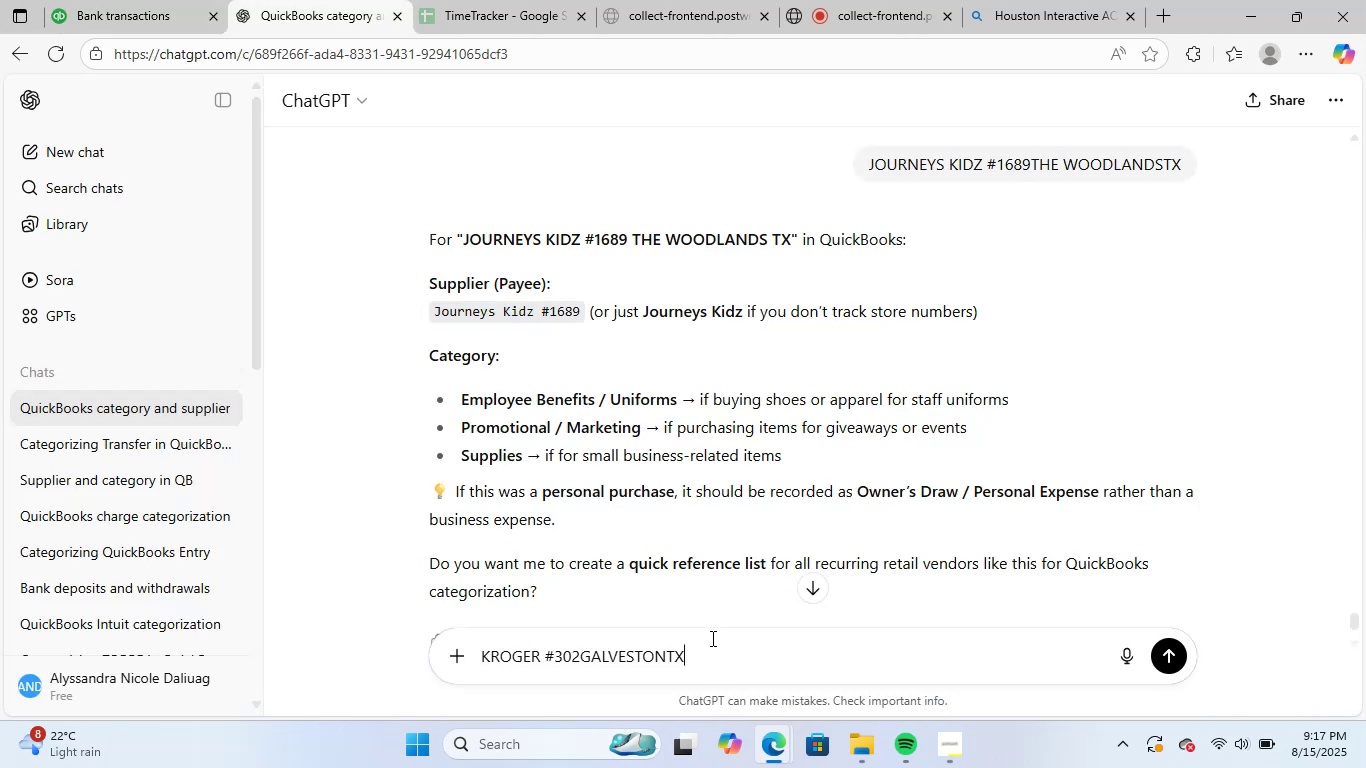 
key(NumpadEnter)
 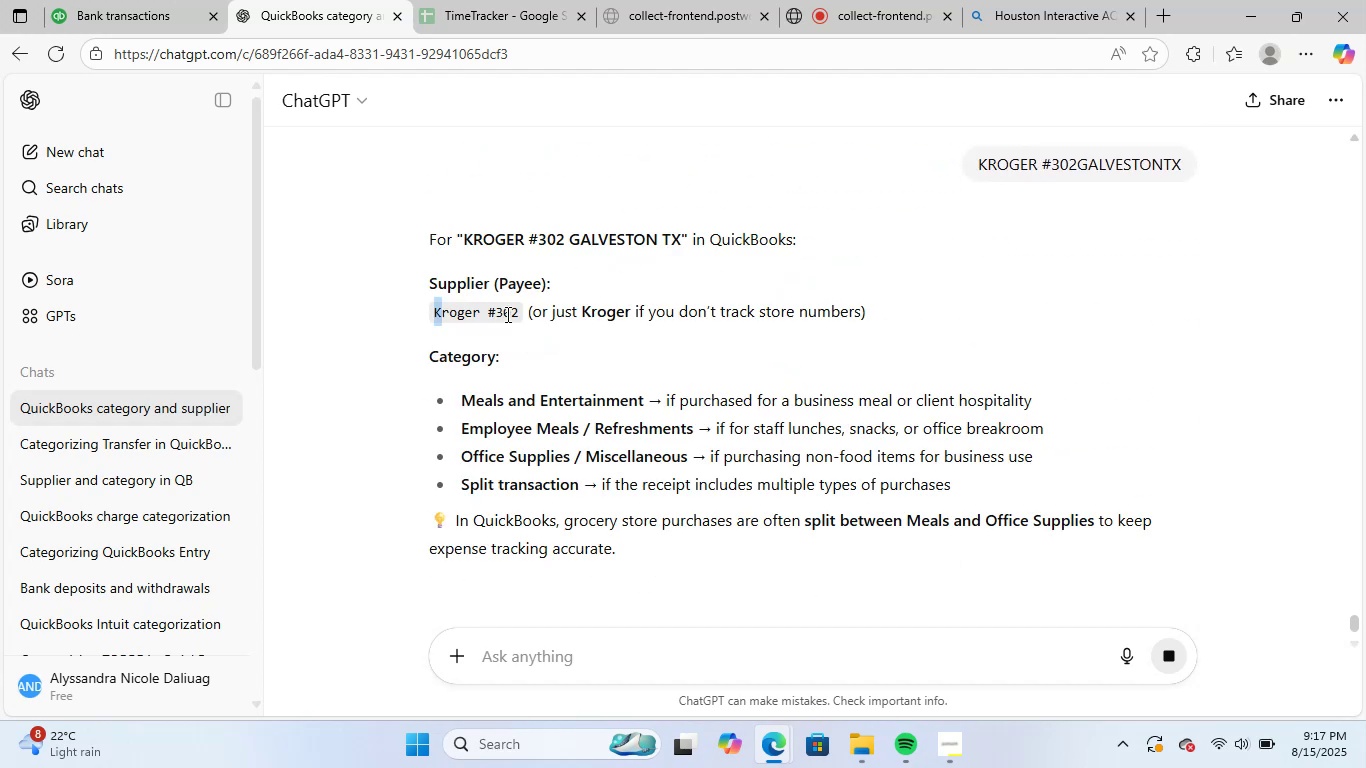 
wait(7.75)
 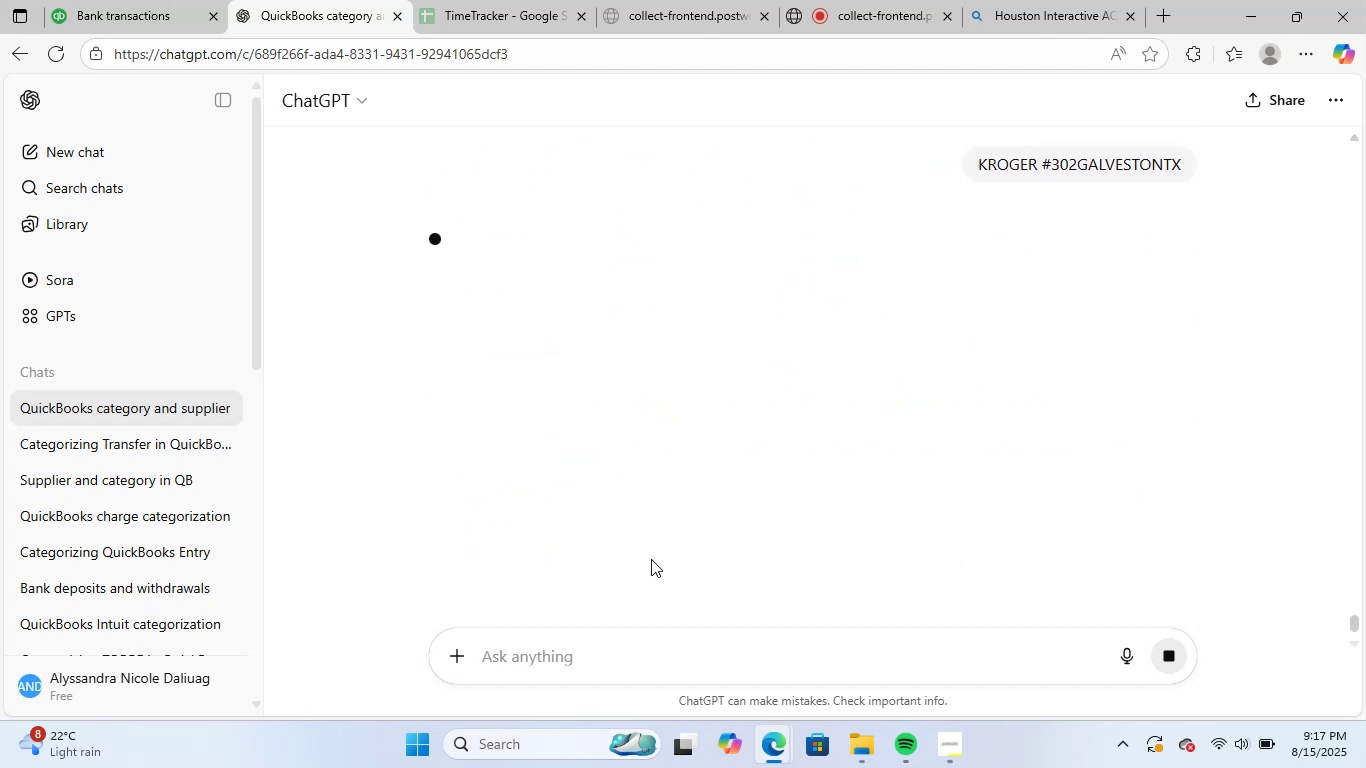 
key(Control+ControlLeft)
 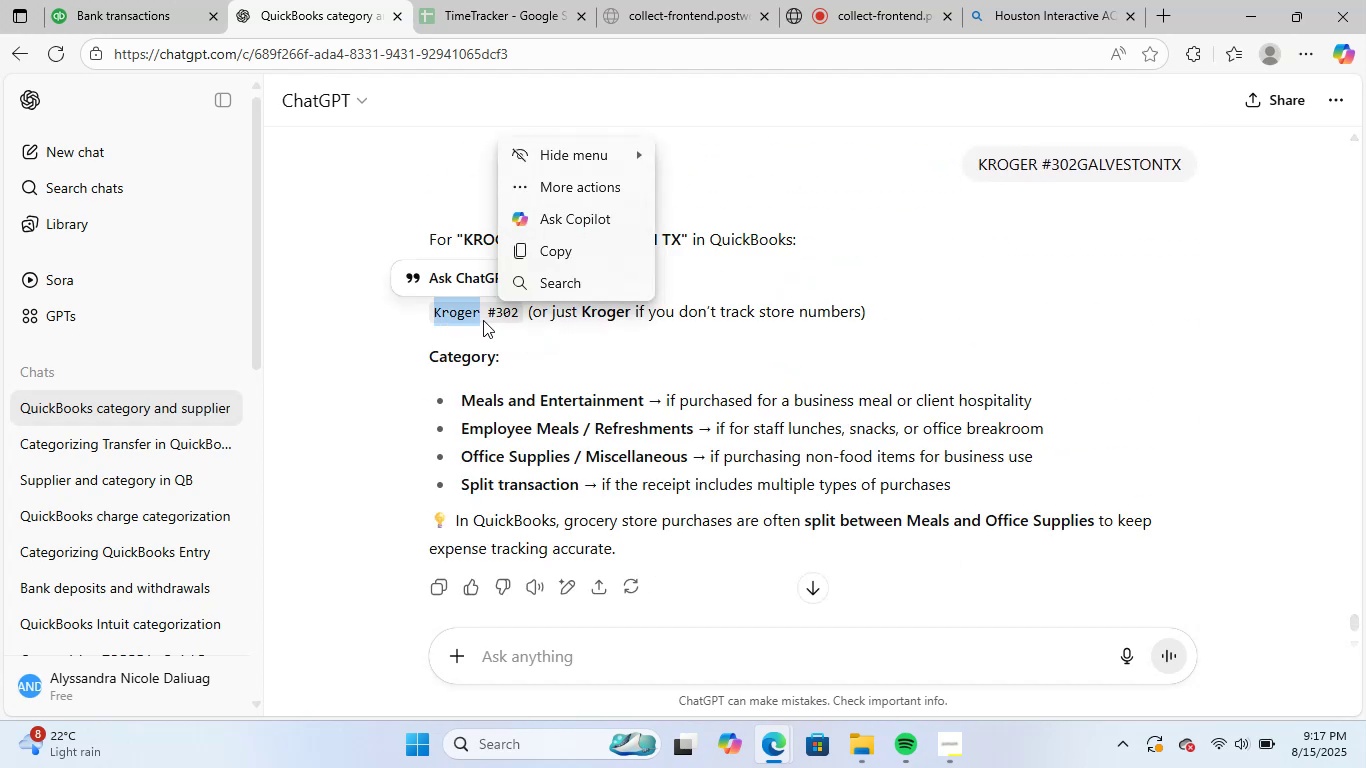 
key(Control+C)
 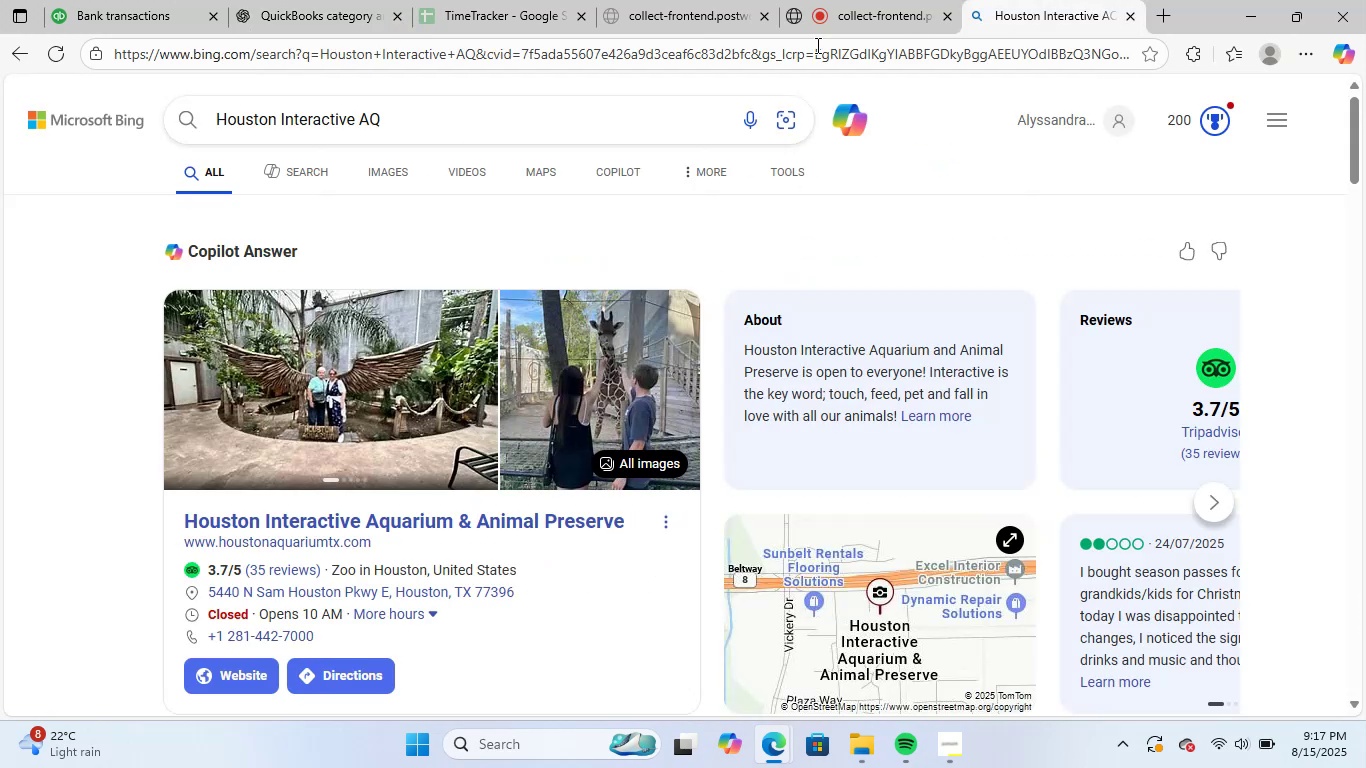 
double_click([785, 47])
 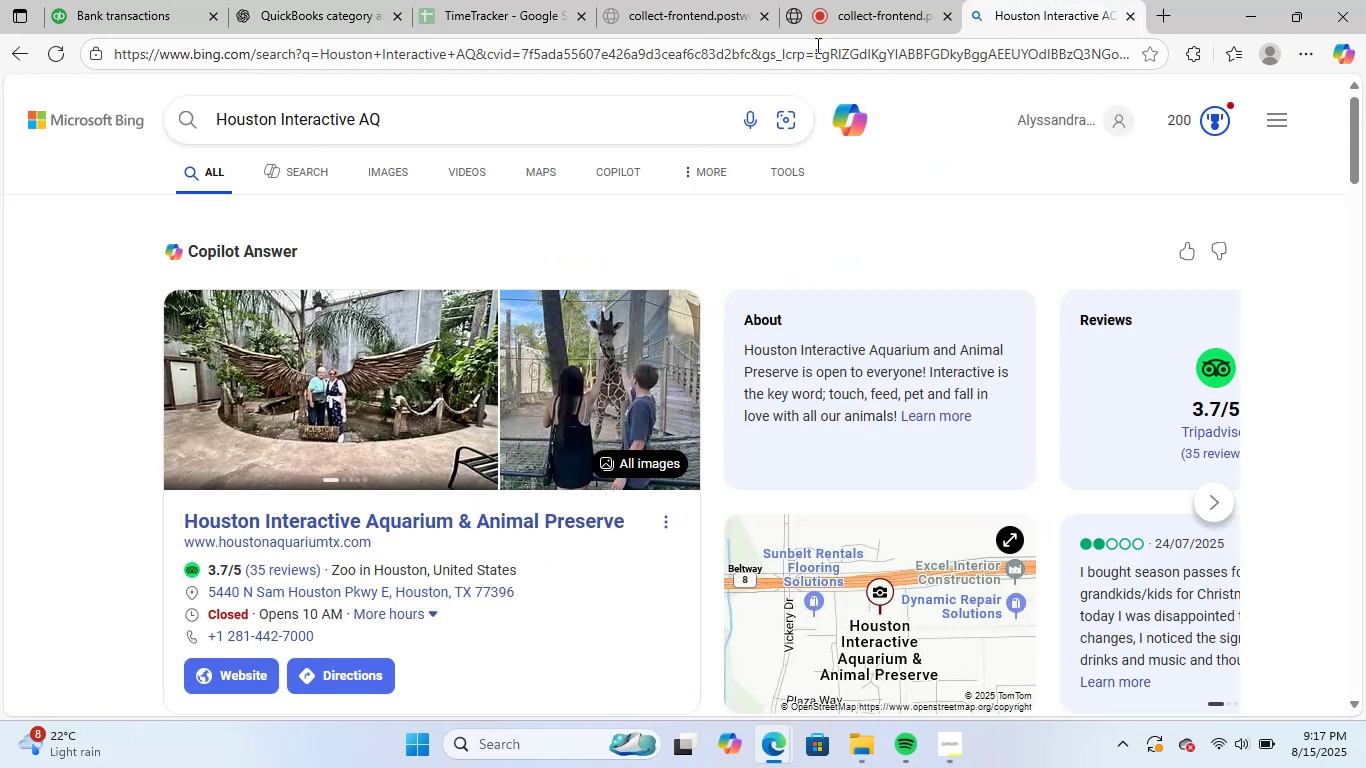 
key(Control+ControlLeft)
 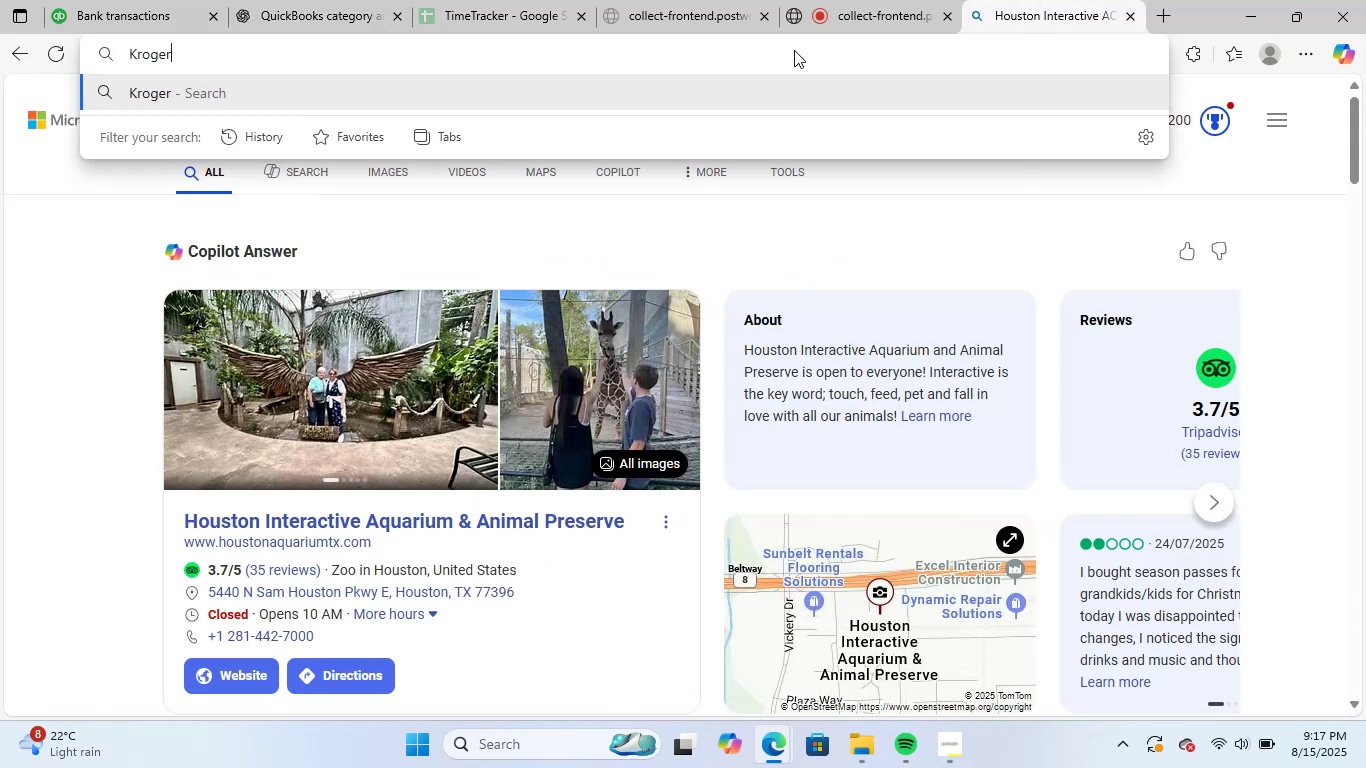 
key(Control+V)
 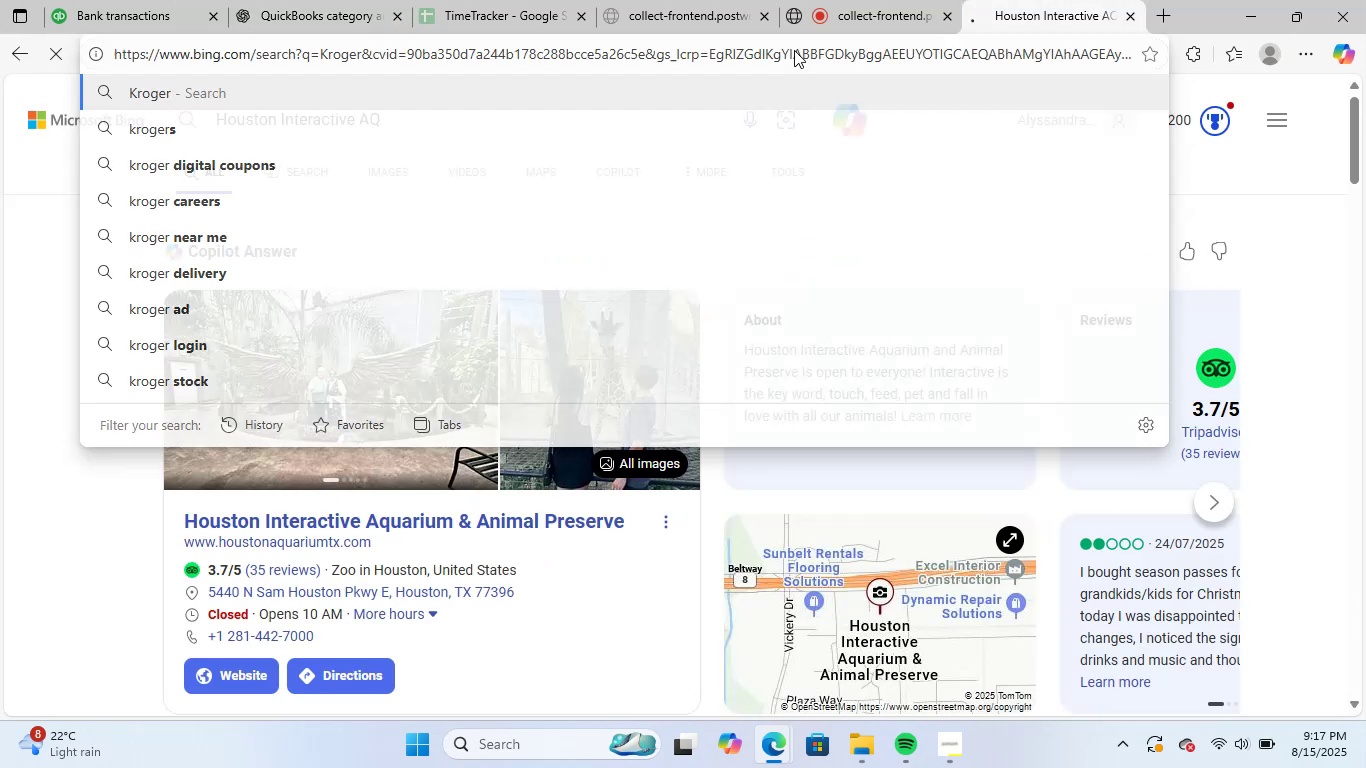 
key(NumpadEnter)
 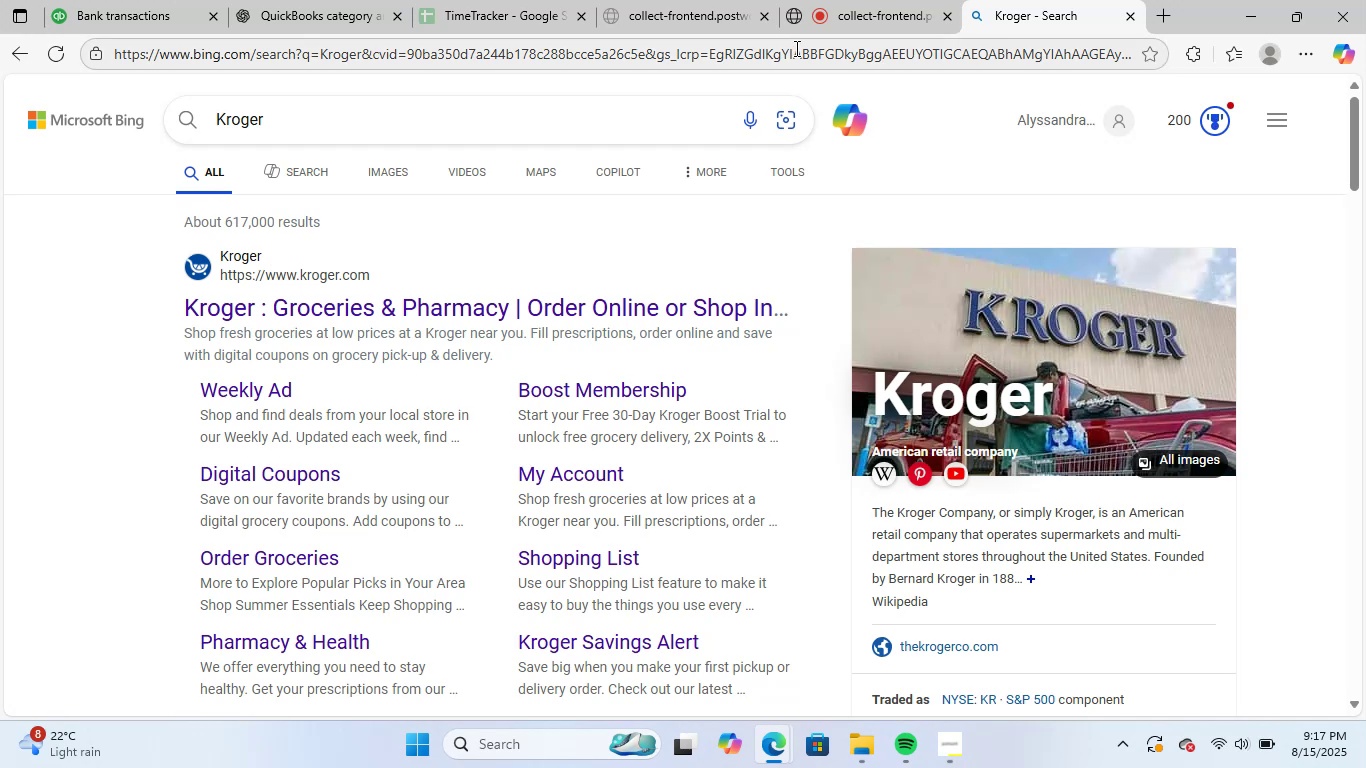 
wait(5.17)
 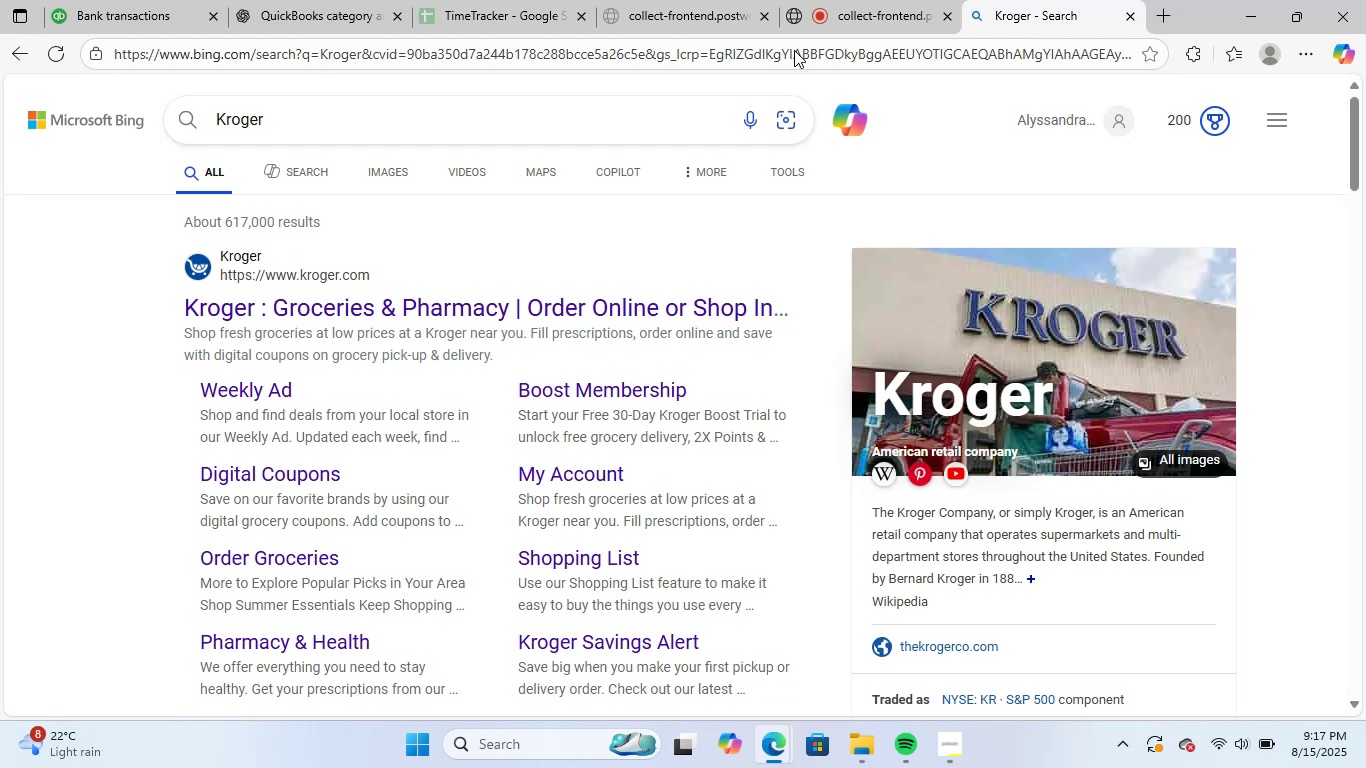 
left_click([111, 0])
 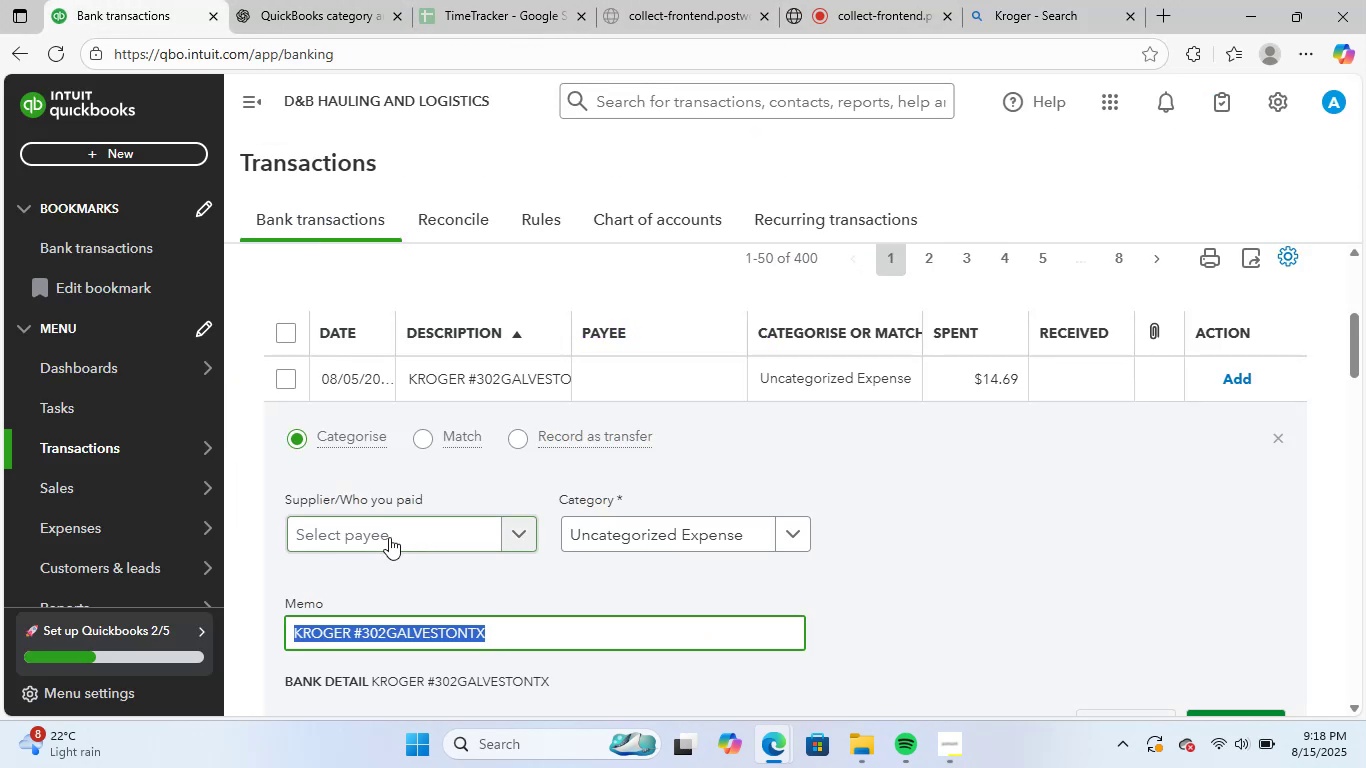 
left_click([389, 537])
 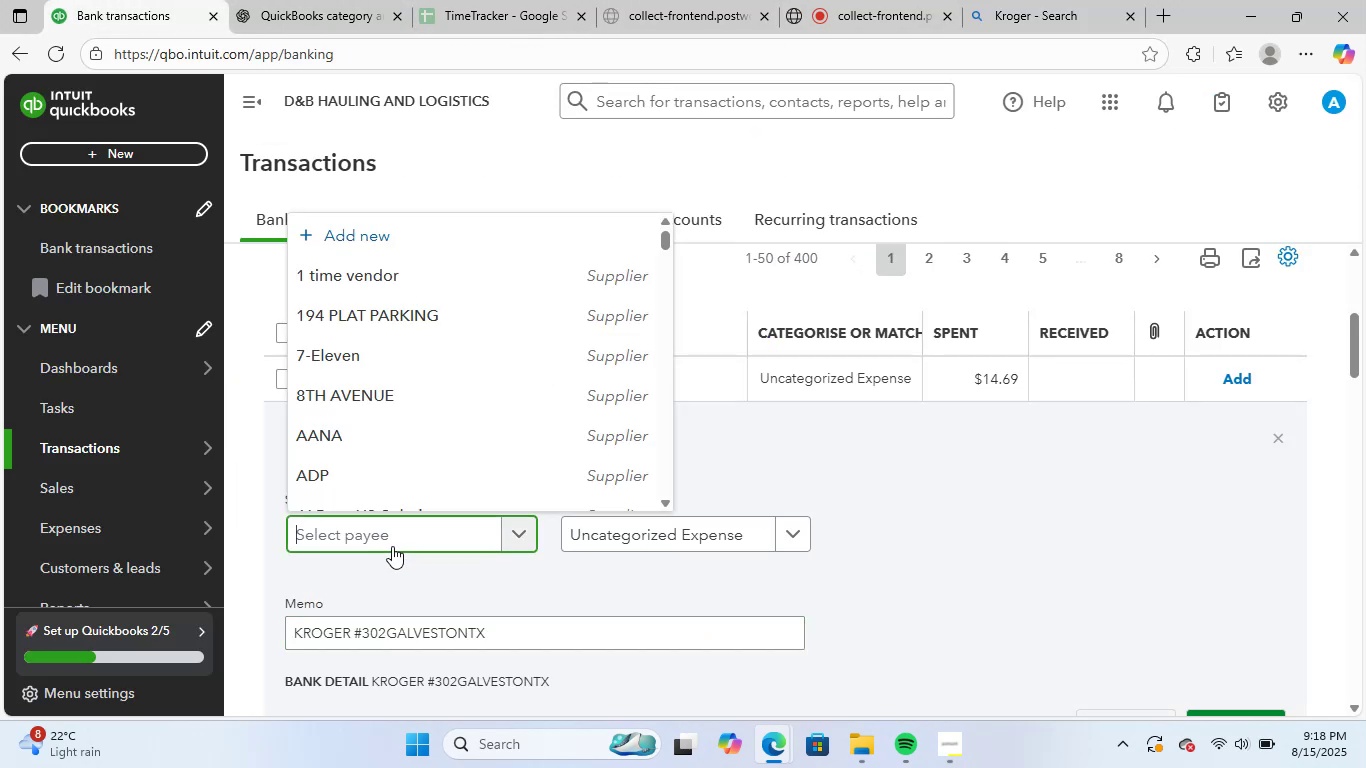 
key(Control+ControlLeft)
 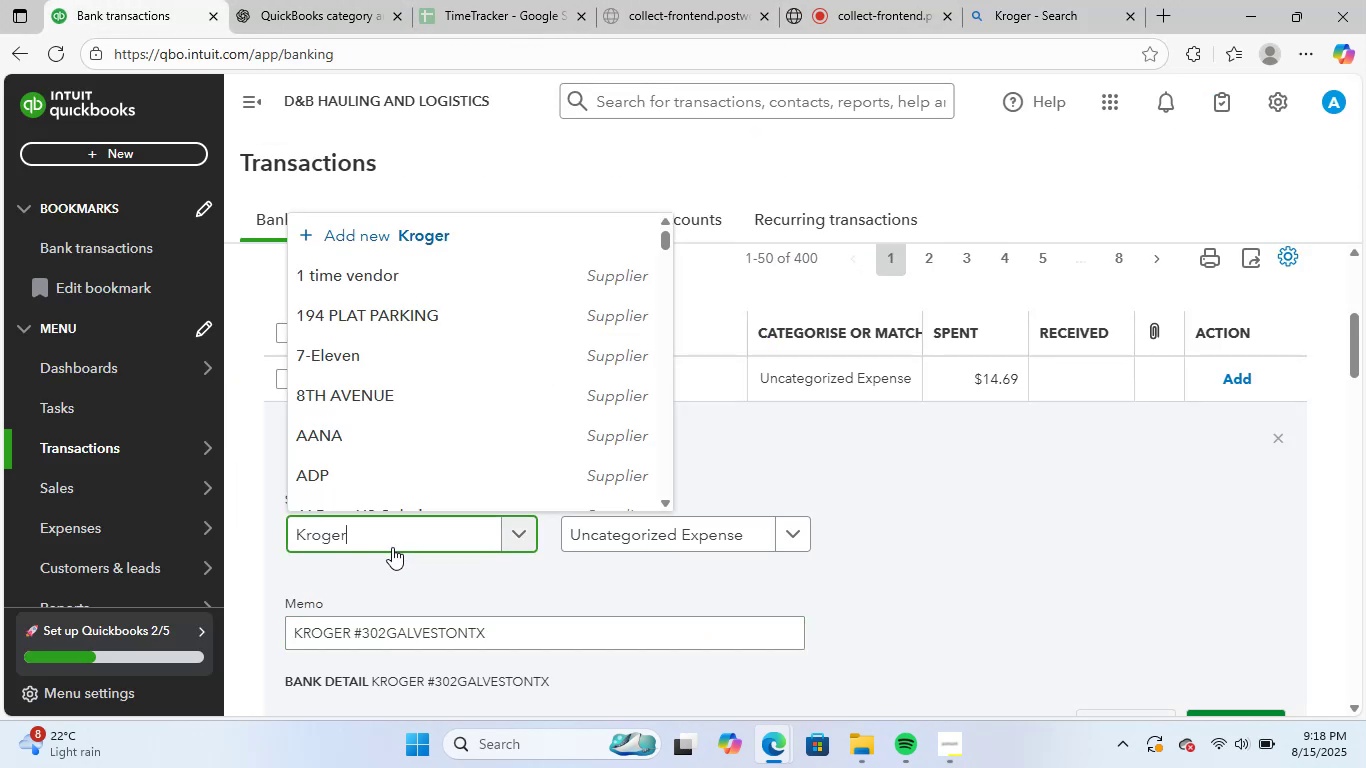 
key(Control+V)
 